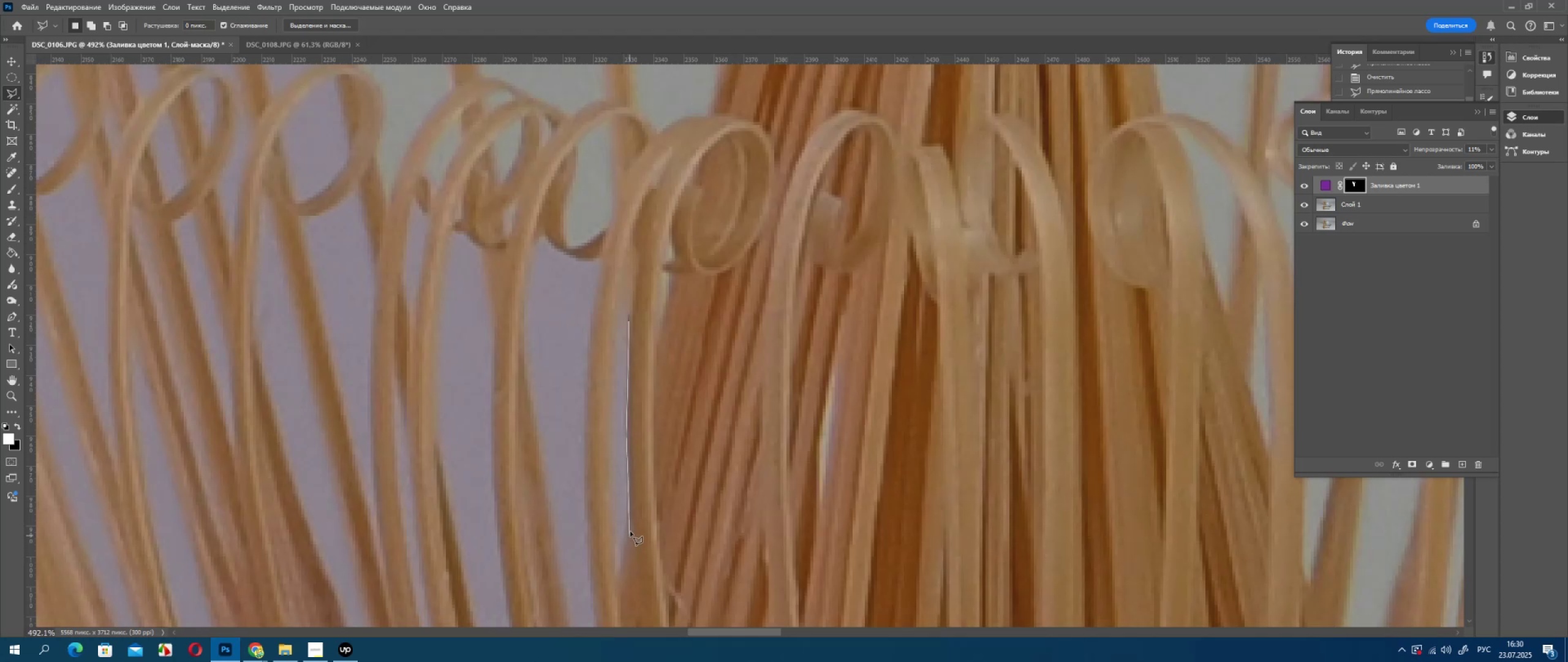 
left_click([628, 528])
 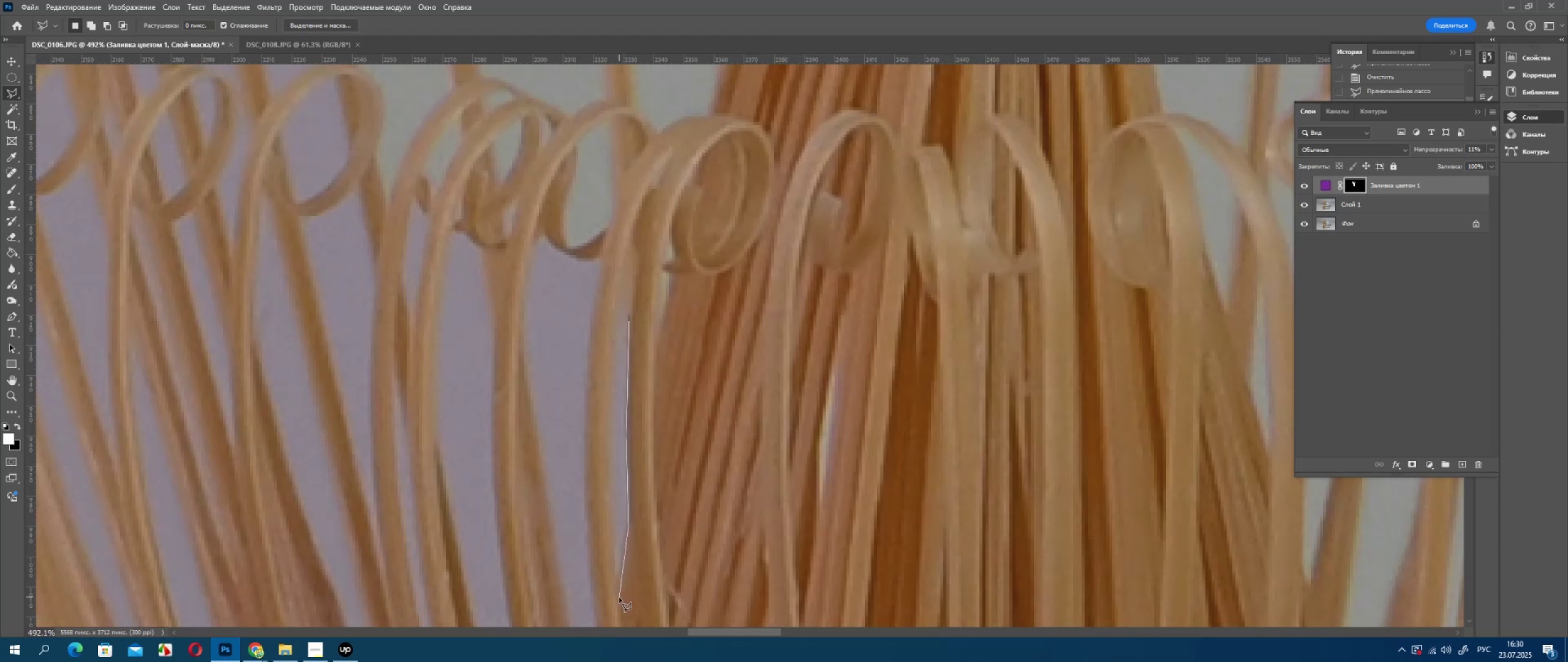 
left_click_drag(start_coordinate=[619, 599], to_coordinate=[617, 592])
 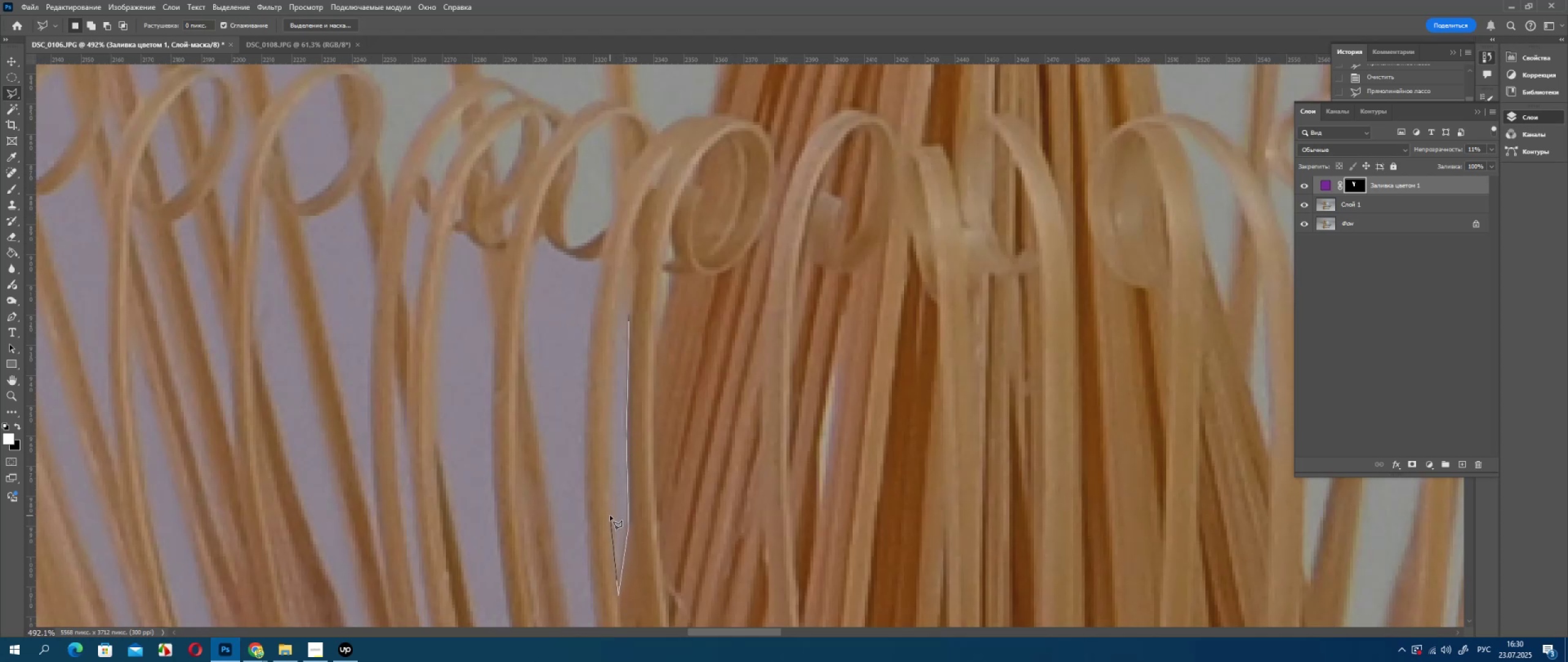 
left_click_drag(start_coordinate=[610, 516], to_coordinate=[610, 504])
 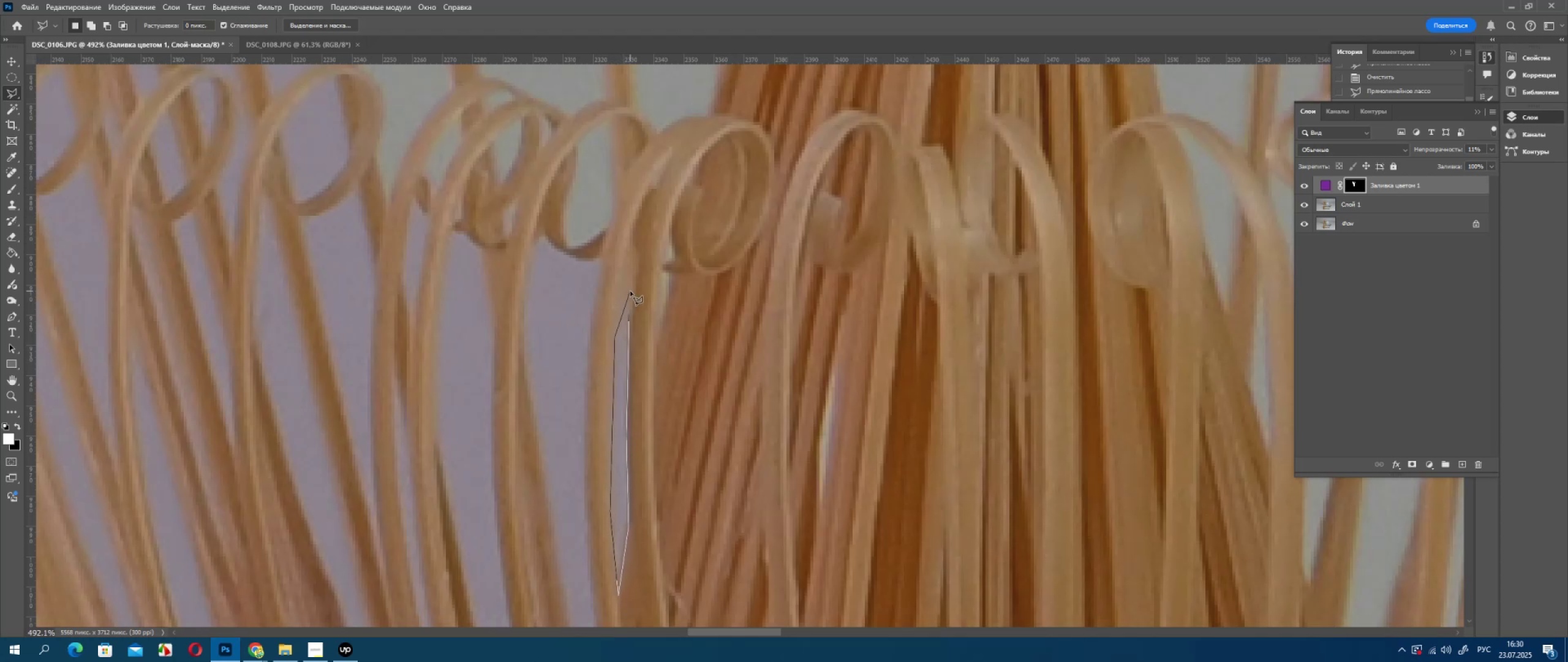 
double_click([630, 291])
 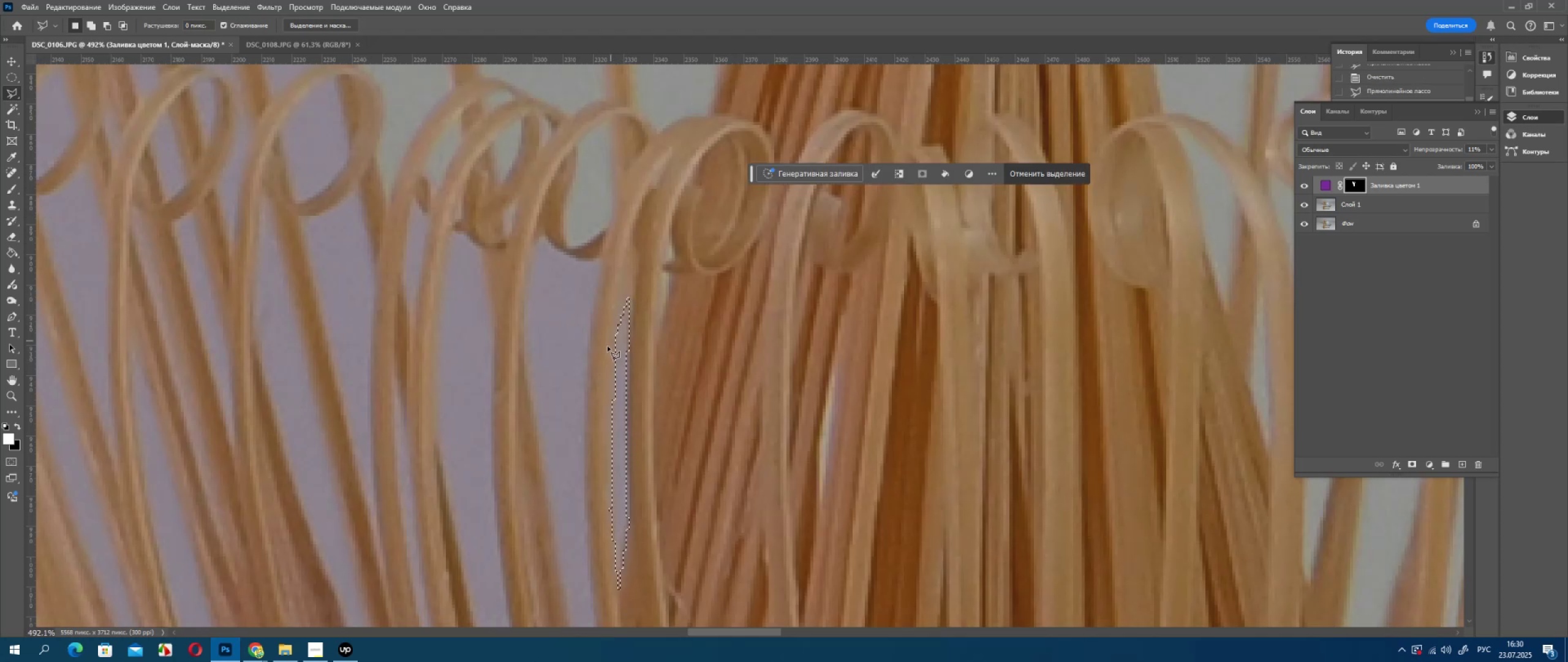 
key(Delete)
 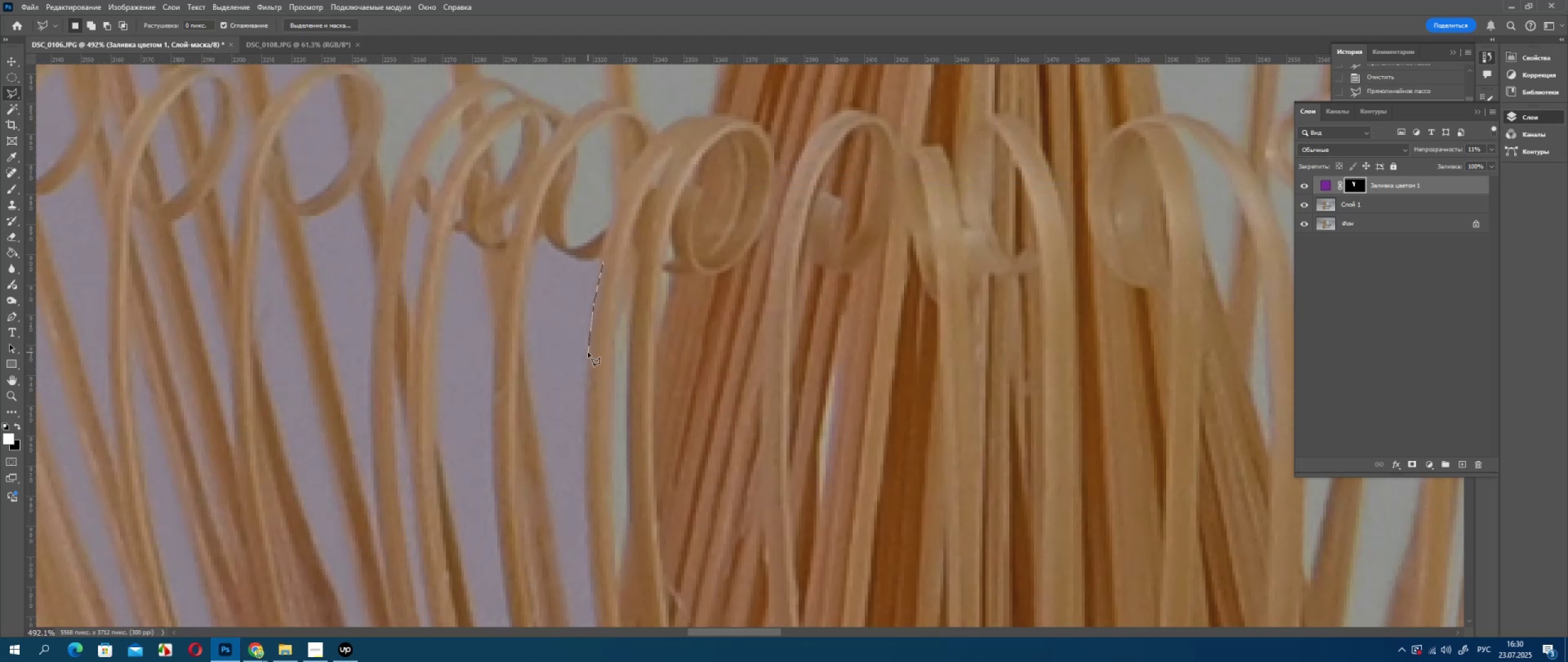 
left_click([584, 444])
 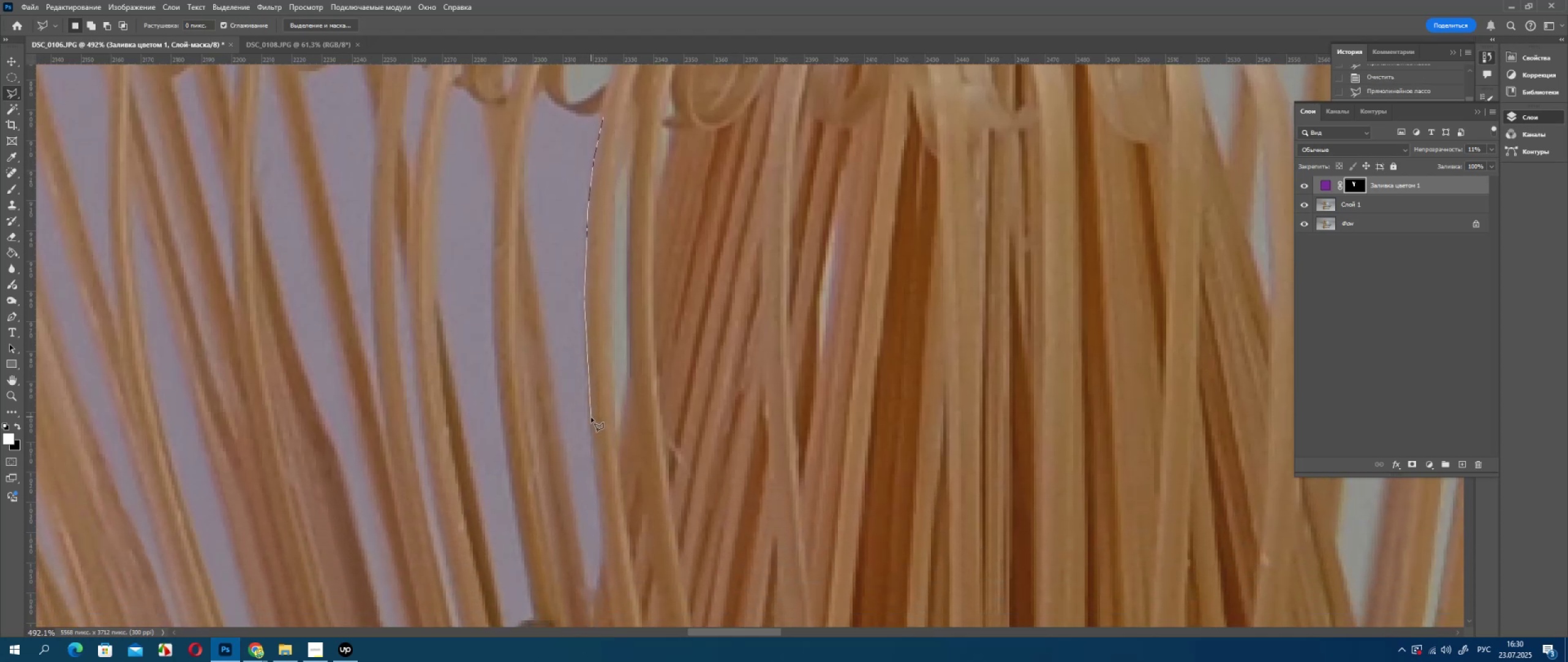 
left_click([590, 418])
 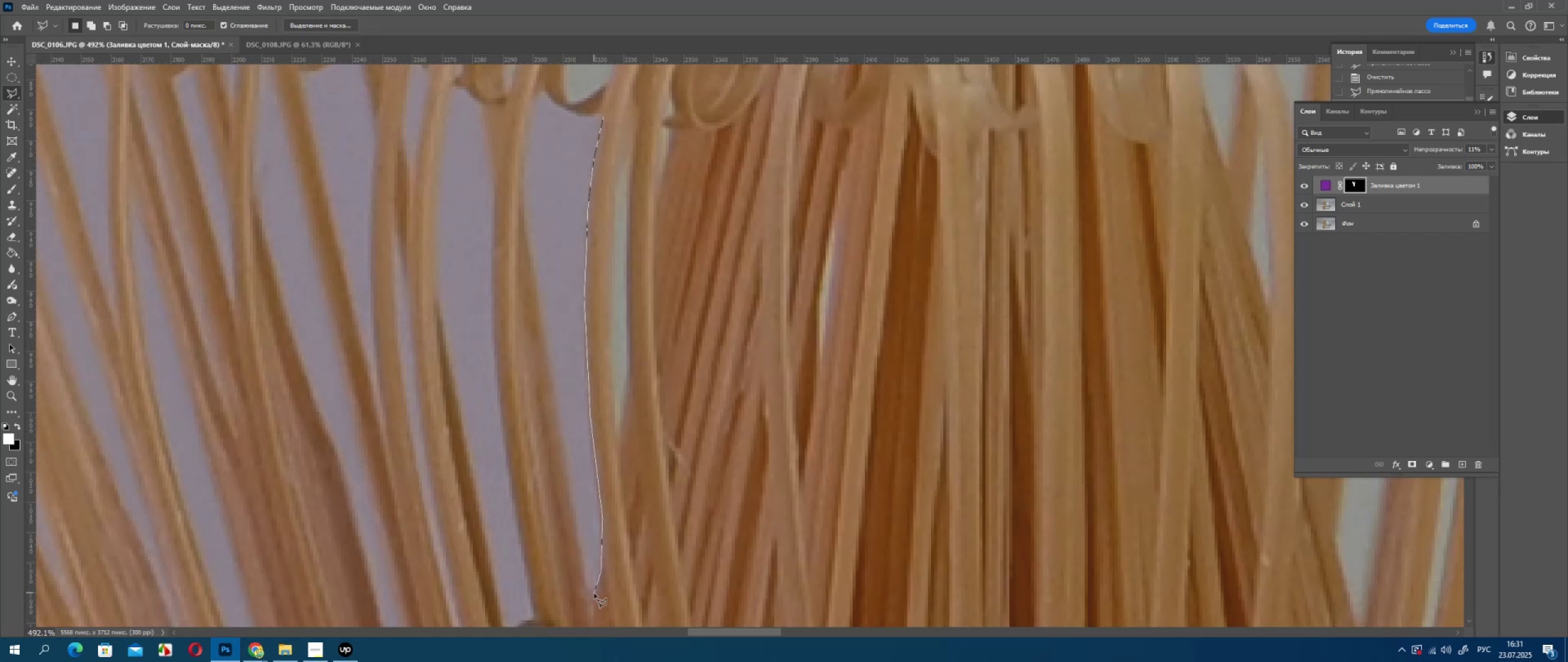 
left_click_drag(start_coordinate=[585, 582], to_coordinate=[585, 567])
 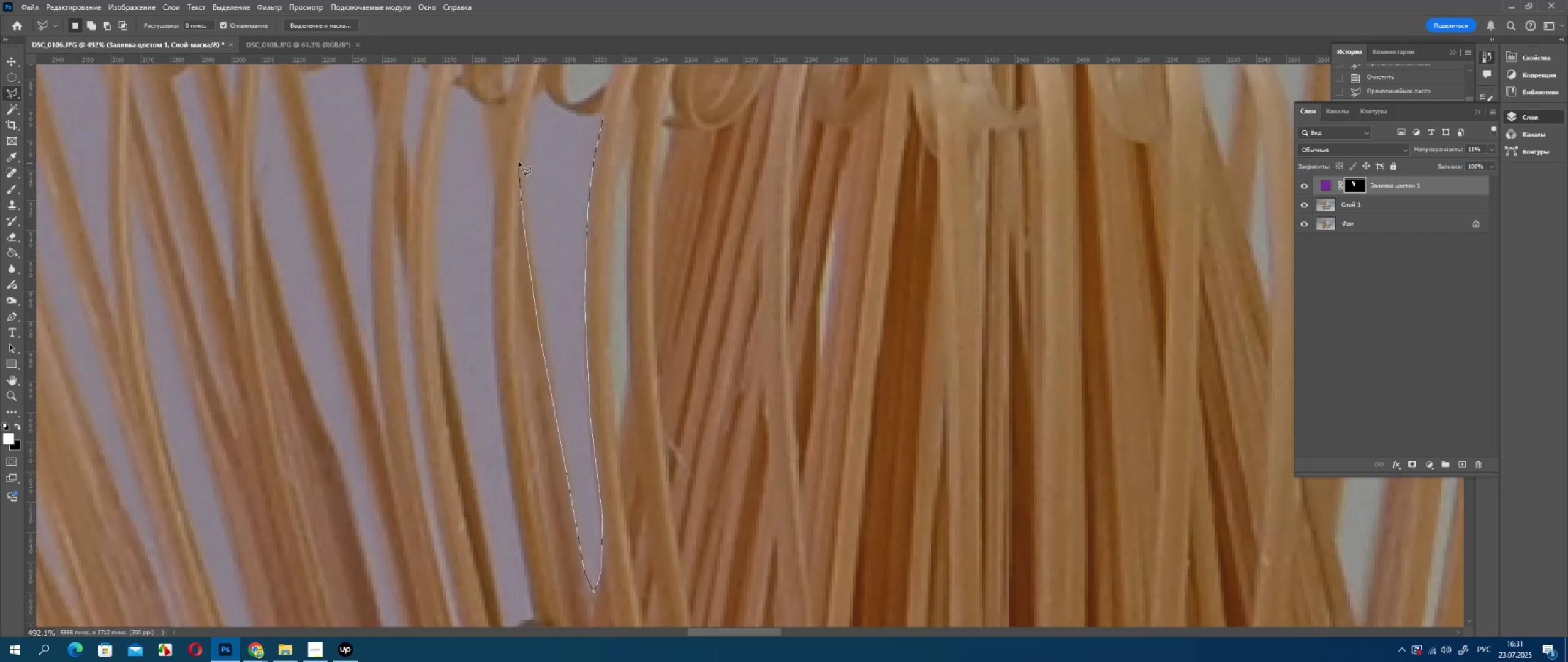 
left_click_drag(start_coordinate=[525, 123], to_coordinate=[525, 119])
 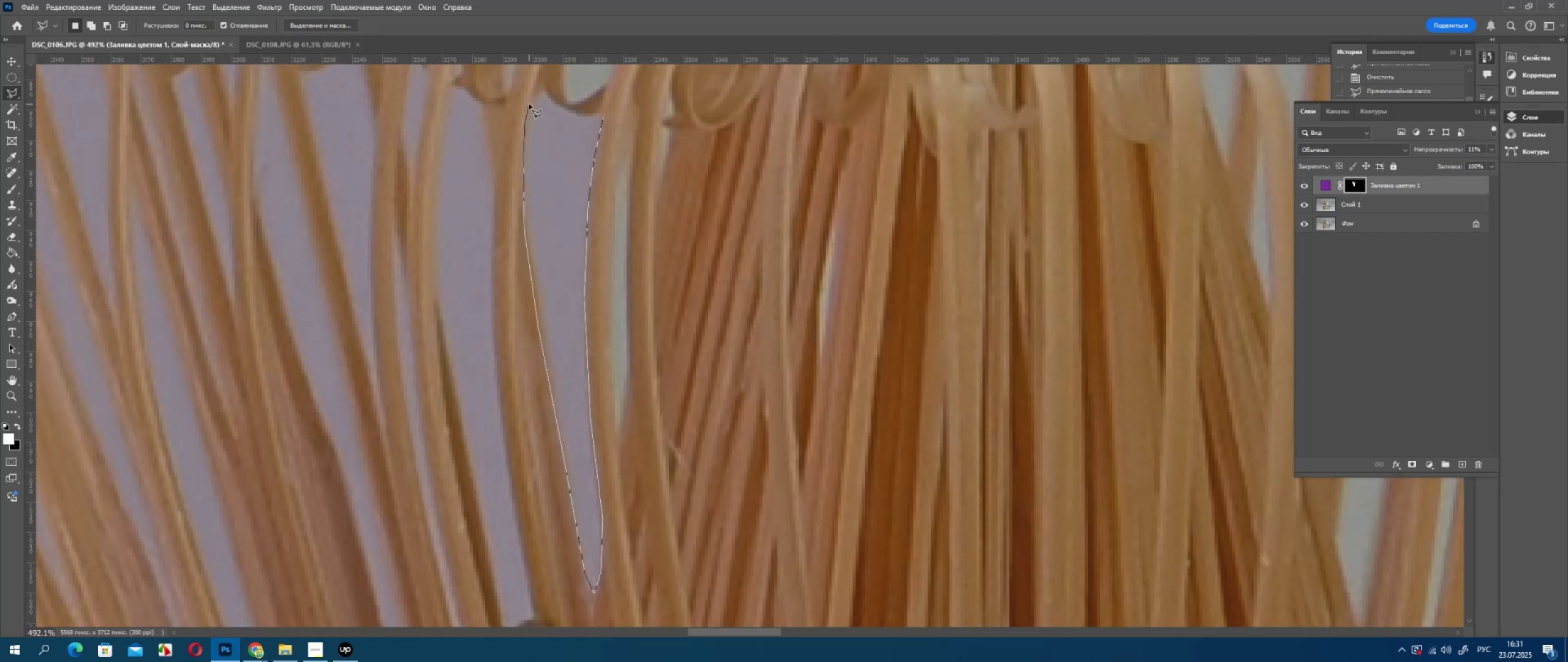 
left_click_drag(start_coordinate=[529, 104], to_coordinate=[530, 101])
 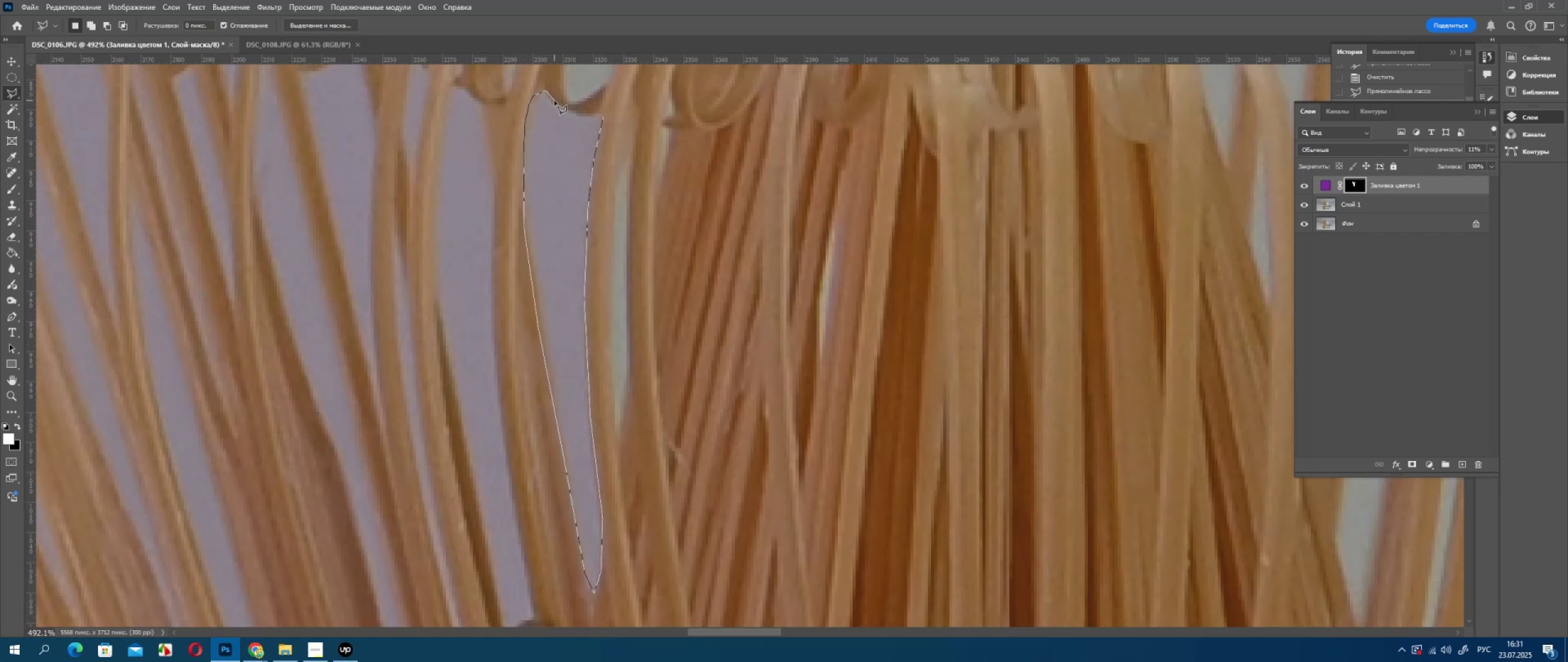 
left_click_drag(start_coordinate=[565, 108], to_coordinate=[569, 110])
 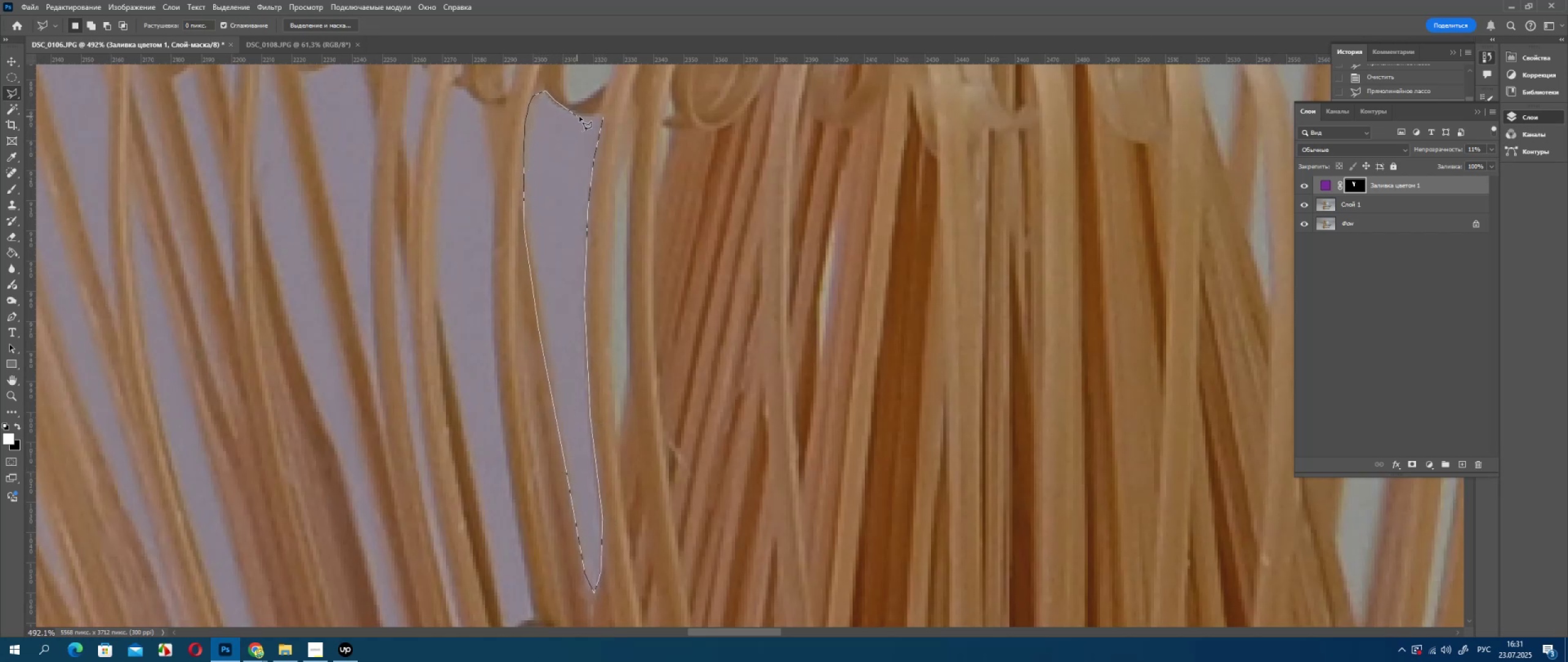 
left_click_drag(start_coordinate=[577, 116], to_coordinate=[582, 118])
 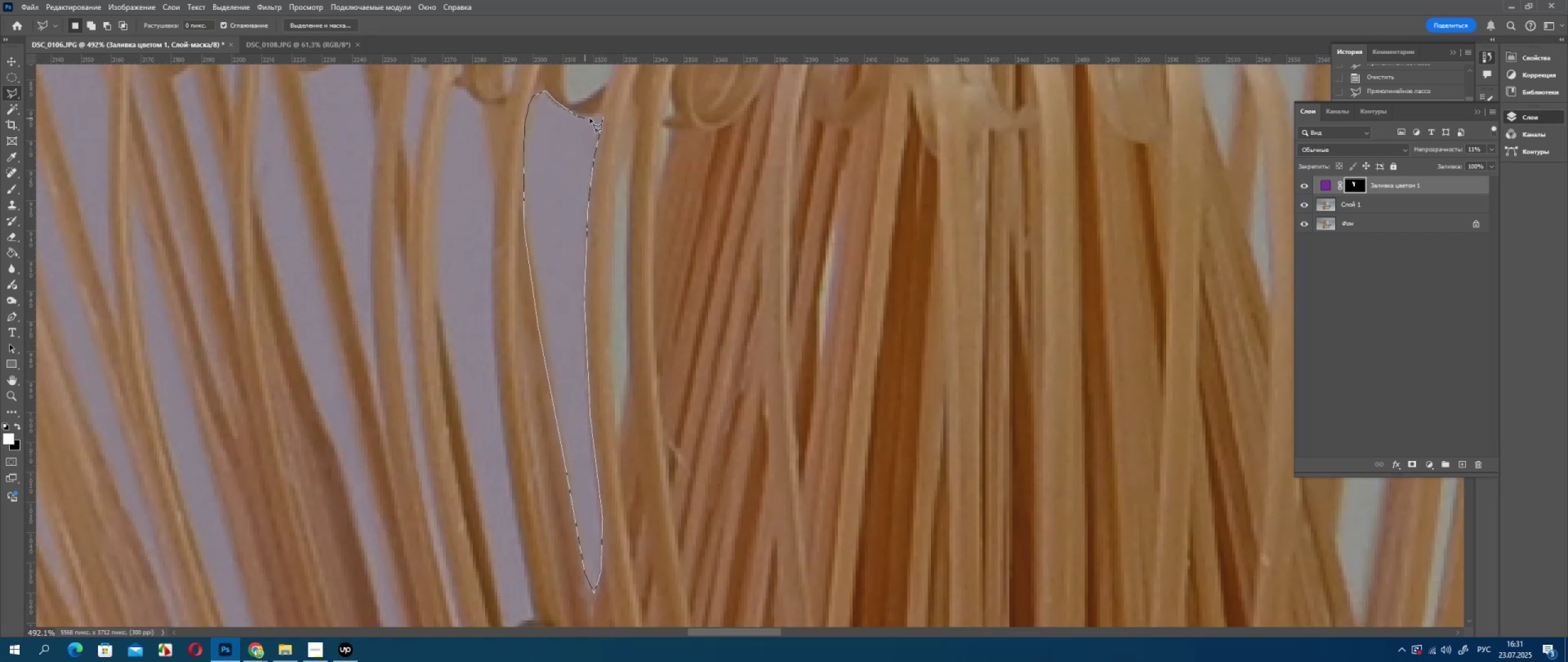 
left_click_drag(start_coordinate=[585, 118], to_coordinate=[591, 118])
 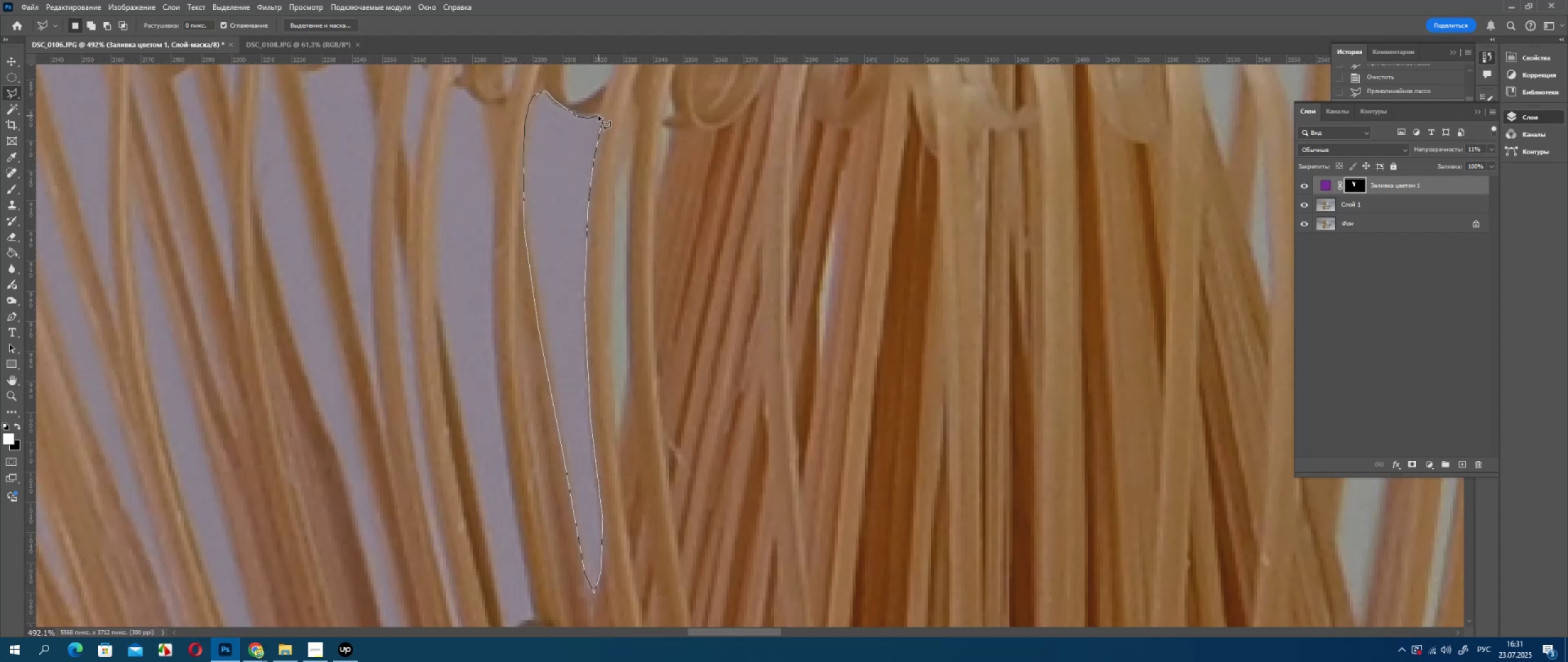 
triple_click([598, 116])
 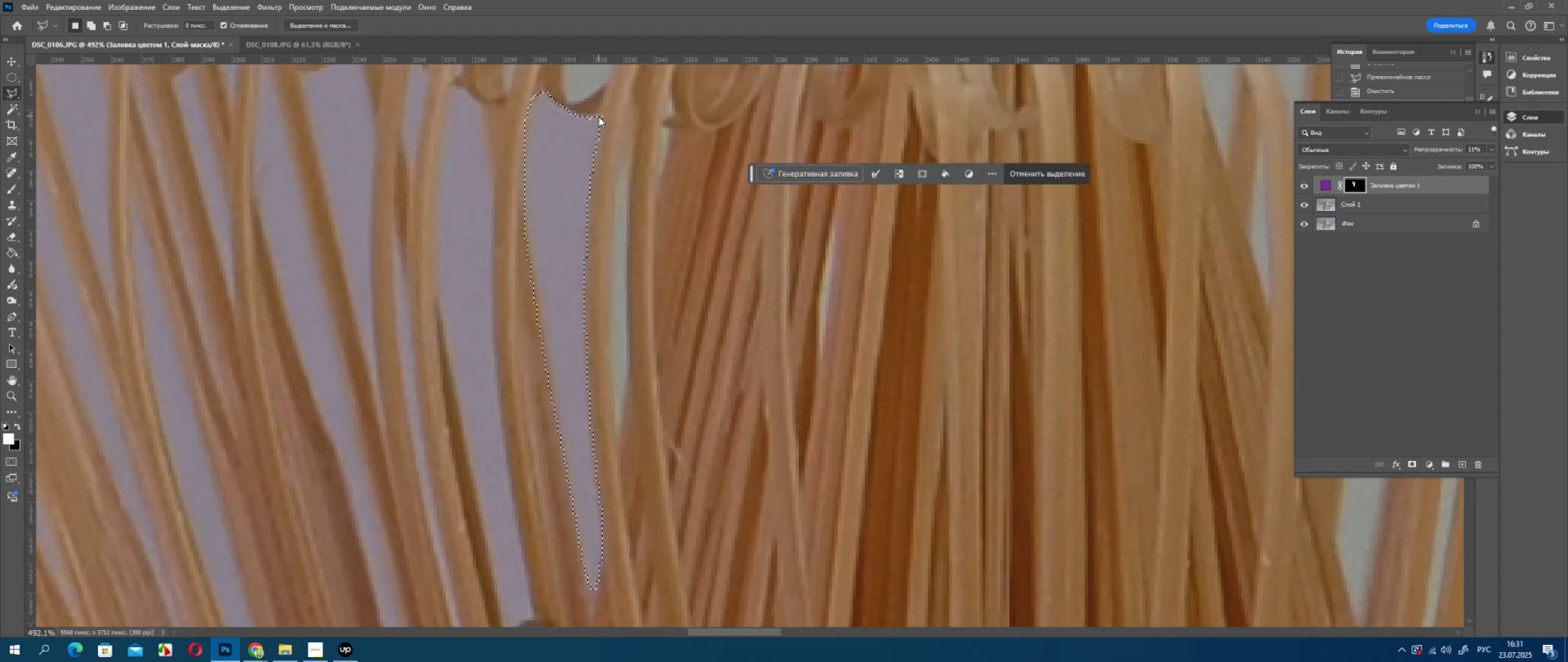 
triple_click([598, 116])
 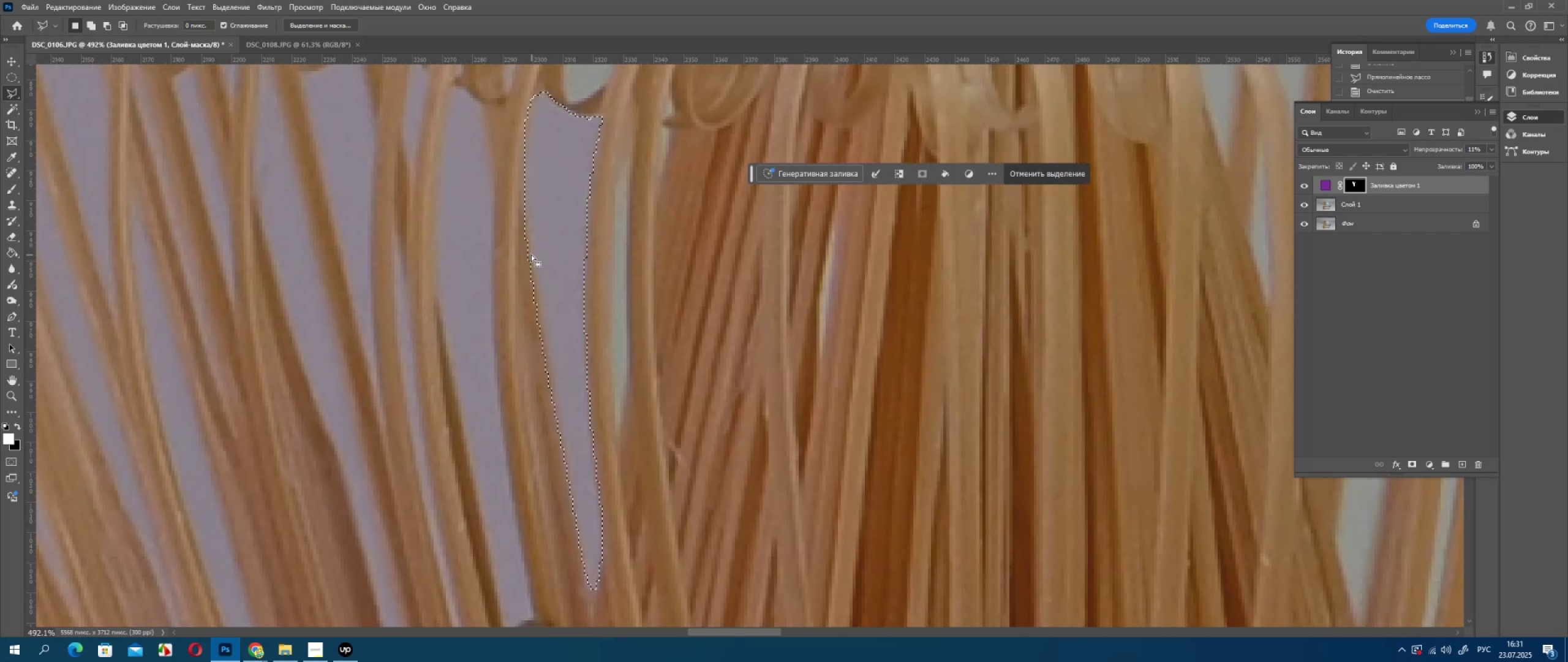 
hold_key(key=AltLeft, duration=0.93)
left_click([523, 229])
 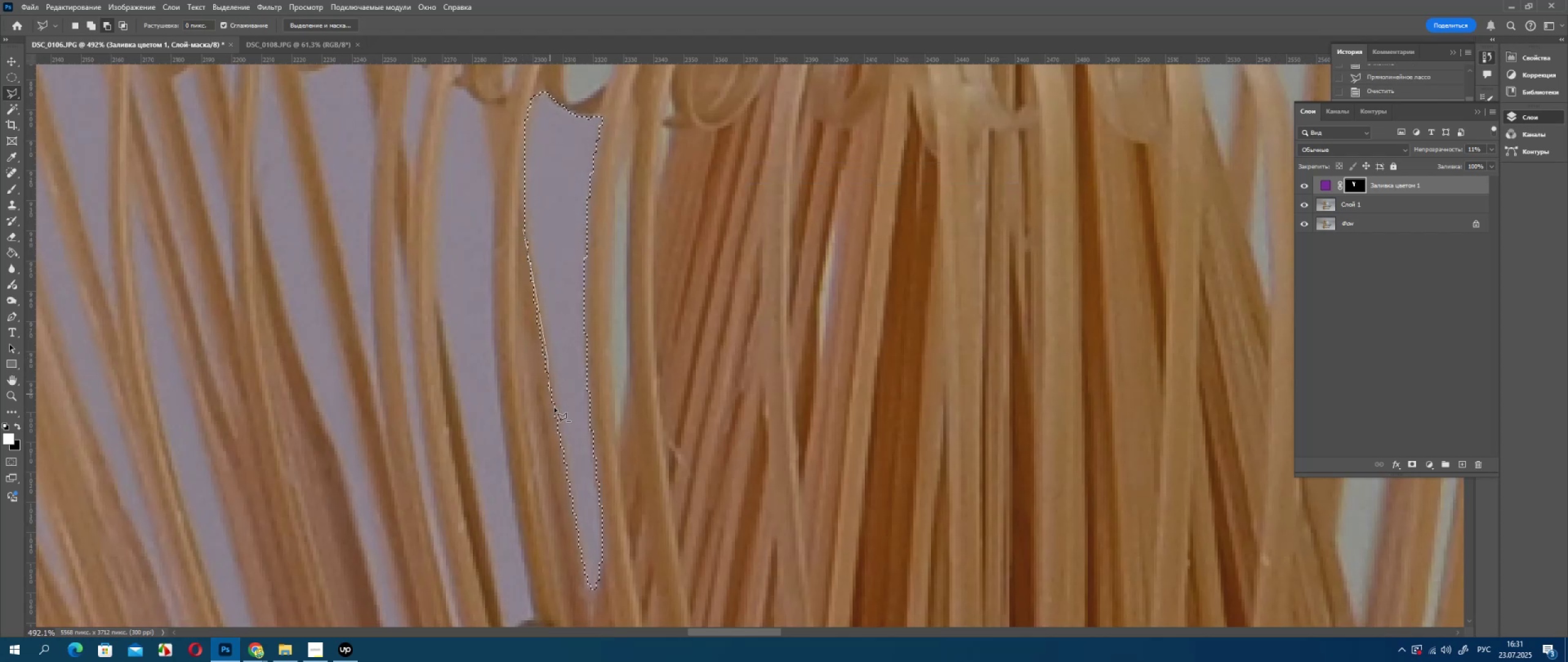 
left_click_drag(start_coordinate=[558, 433], to_coordinate=[558, 445])
 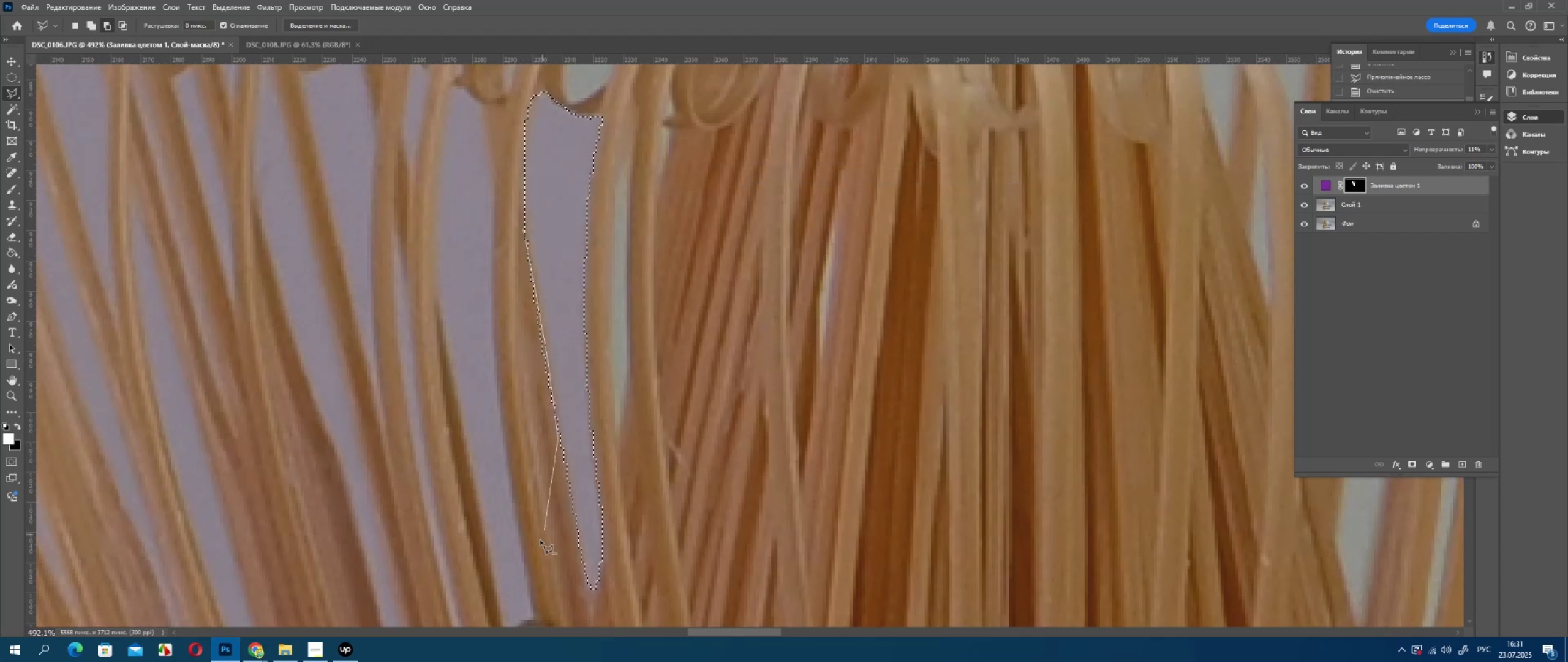 
left_click_drag(start_coordinate=[545, 525], to_coordinate=[540, 540])
 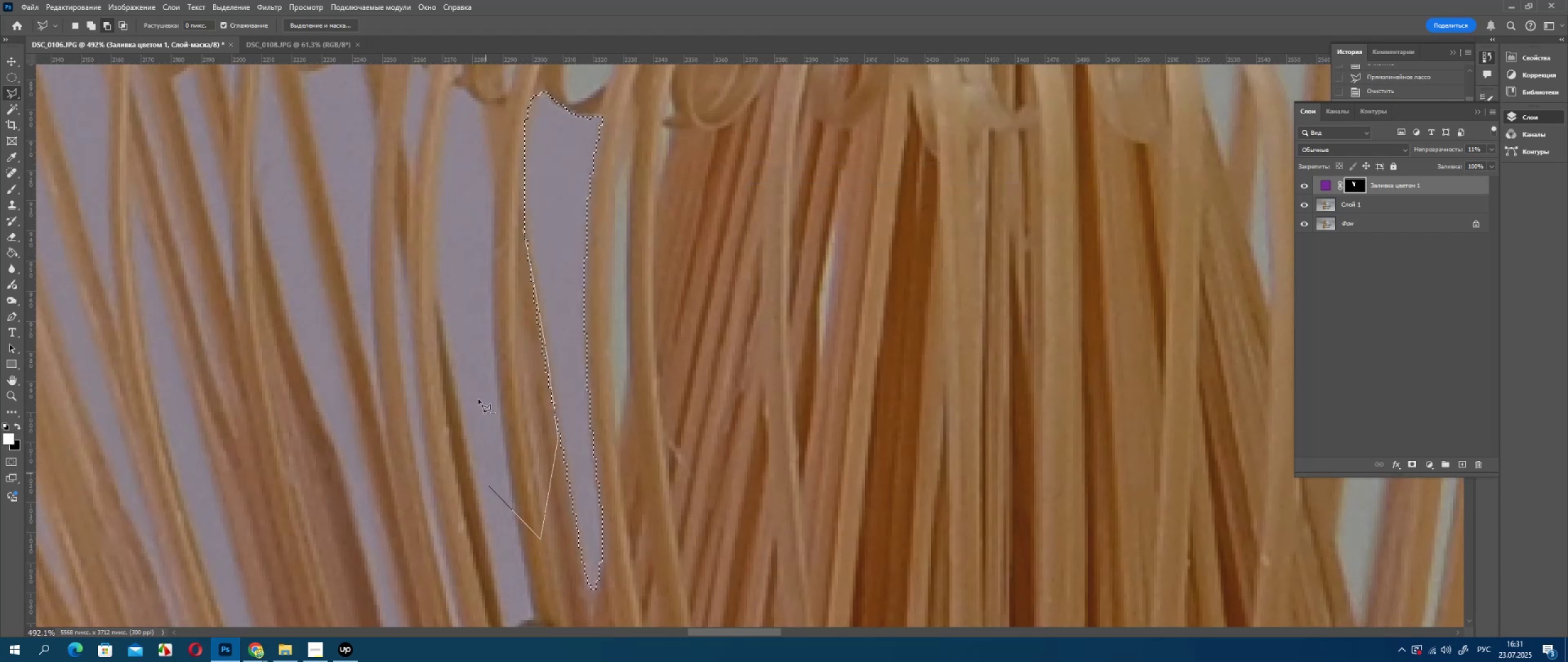 
left_click_drag(start_coordinate=[499, 514], to_coordinate=[481, 433])
 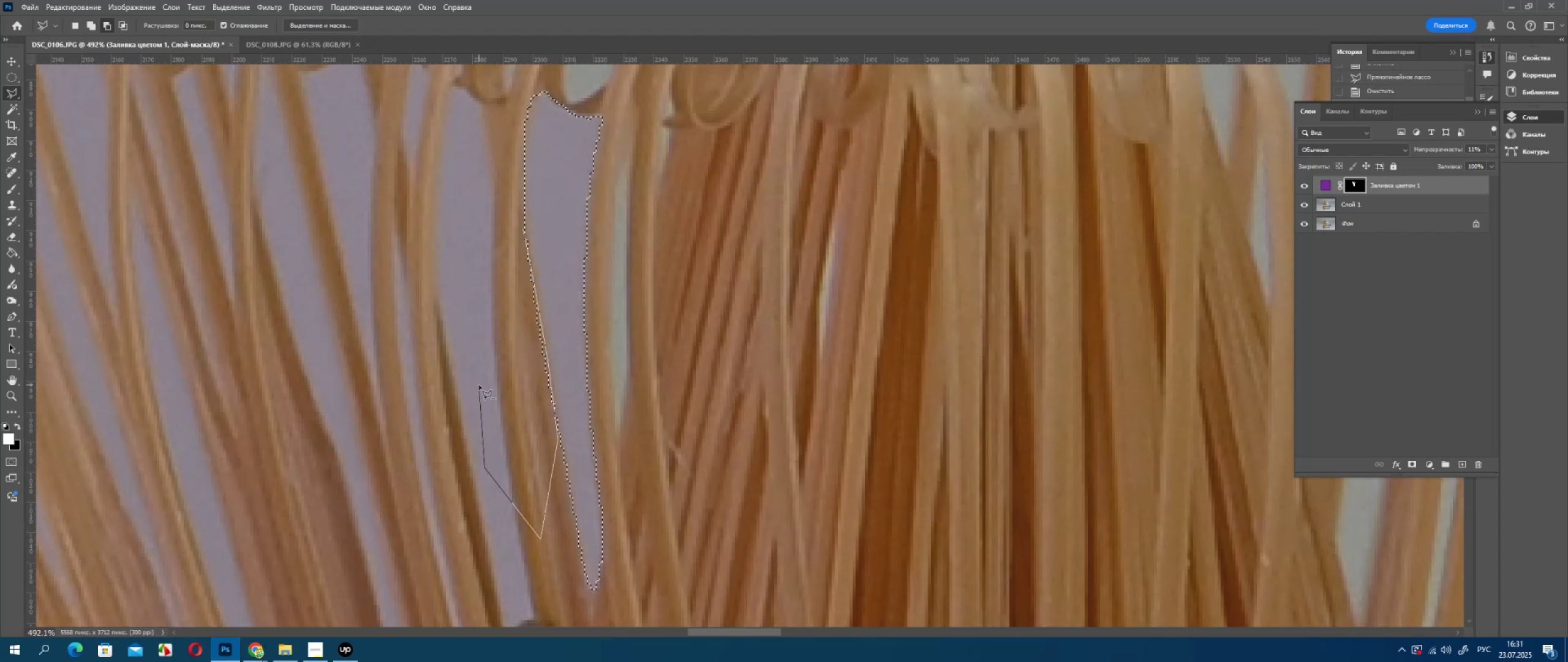 
triple_click([479, 385])
 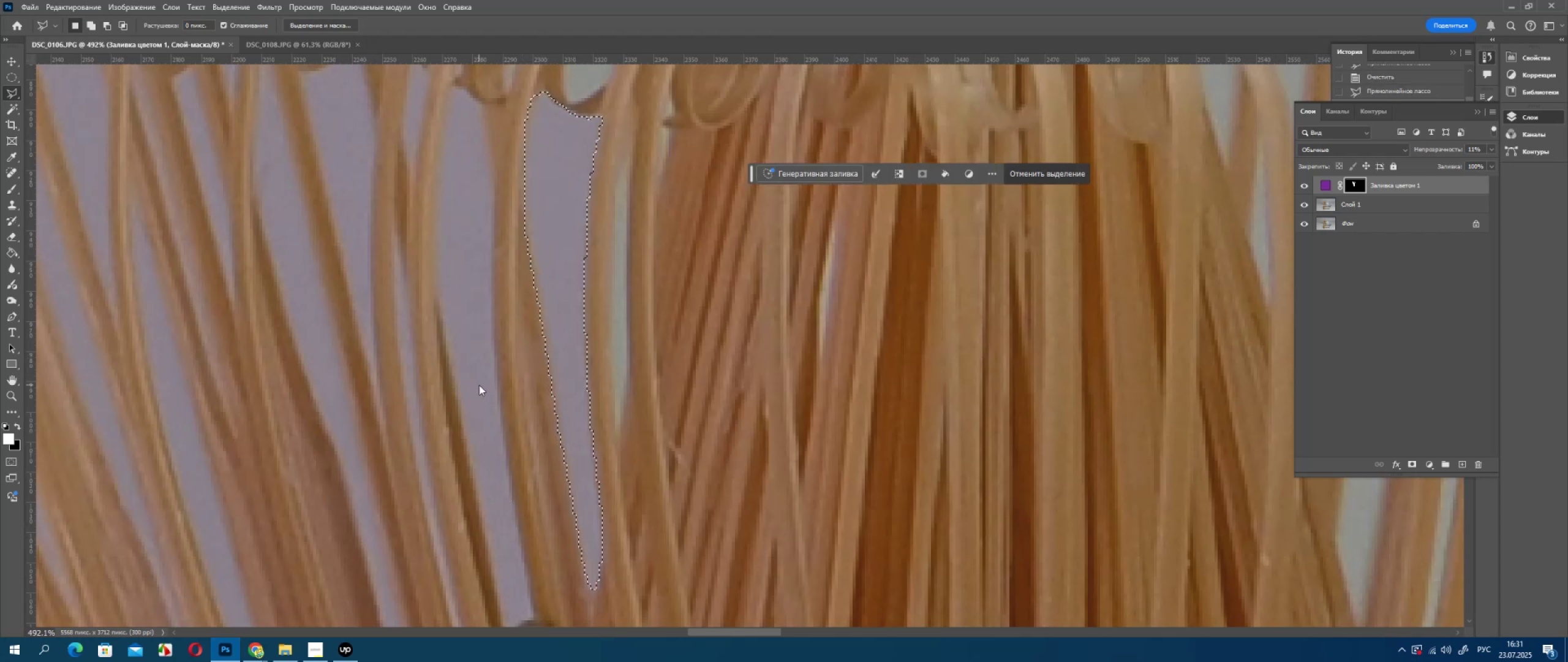 
triple_click([479, 385])
 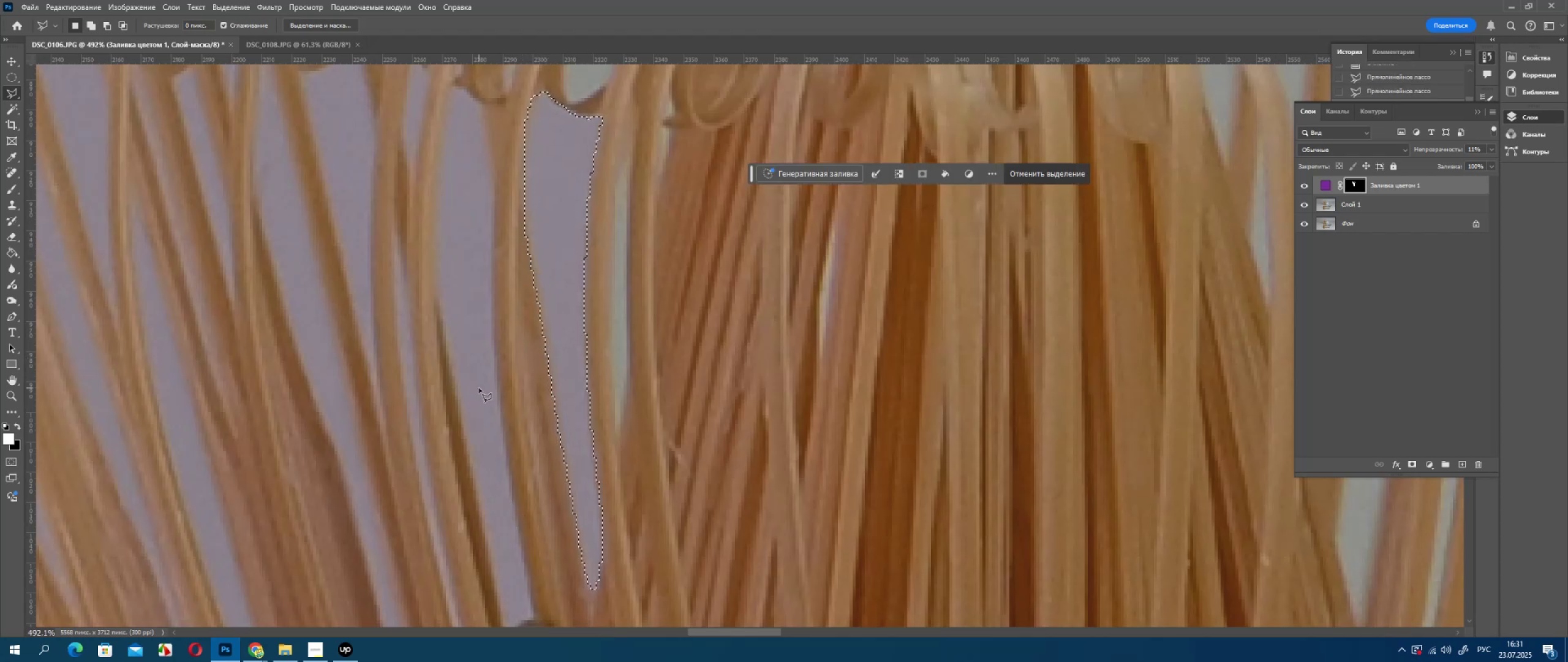 
key(Delete)
 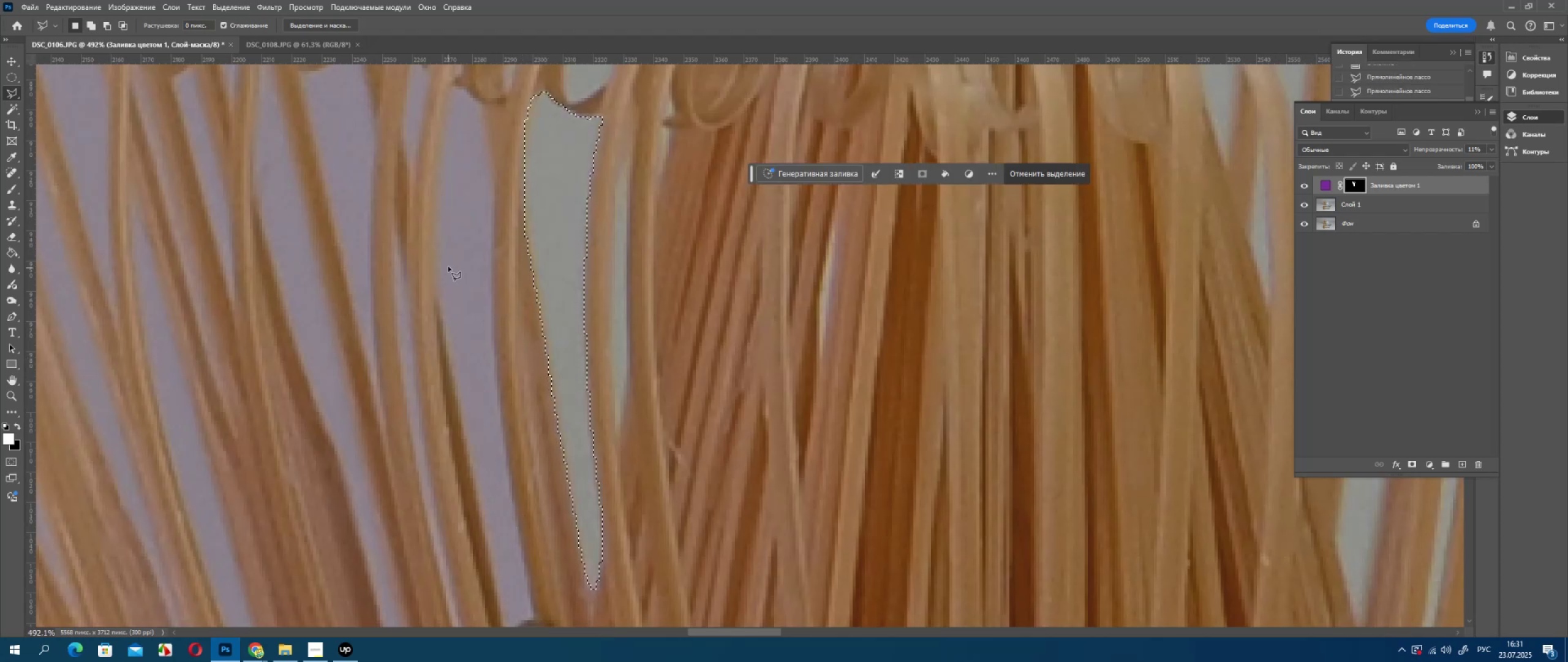 
hold_key(key=Space, duration=0.66)
 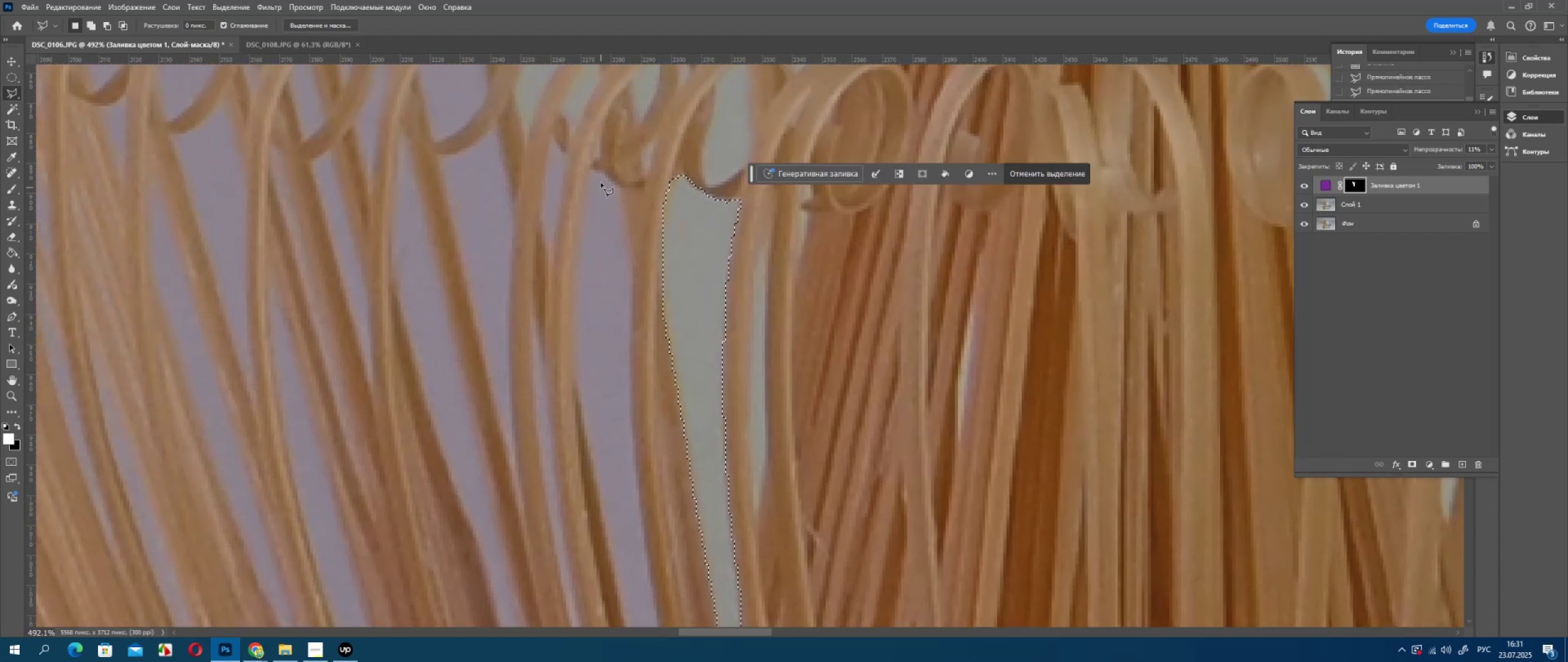 
left_click_drag(start_coordinate=[467, 270], to_coordinate=[606, 354])
 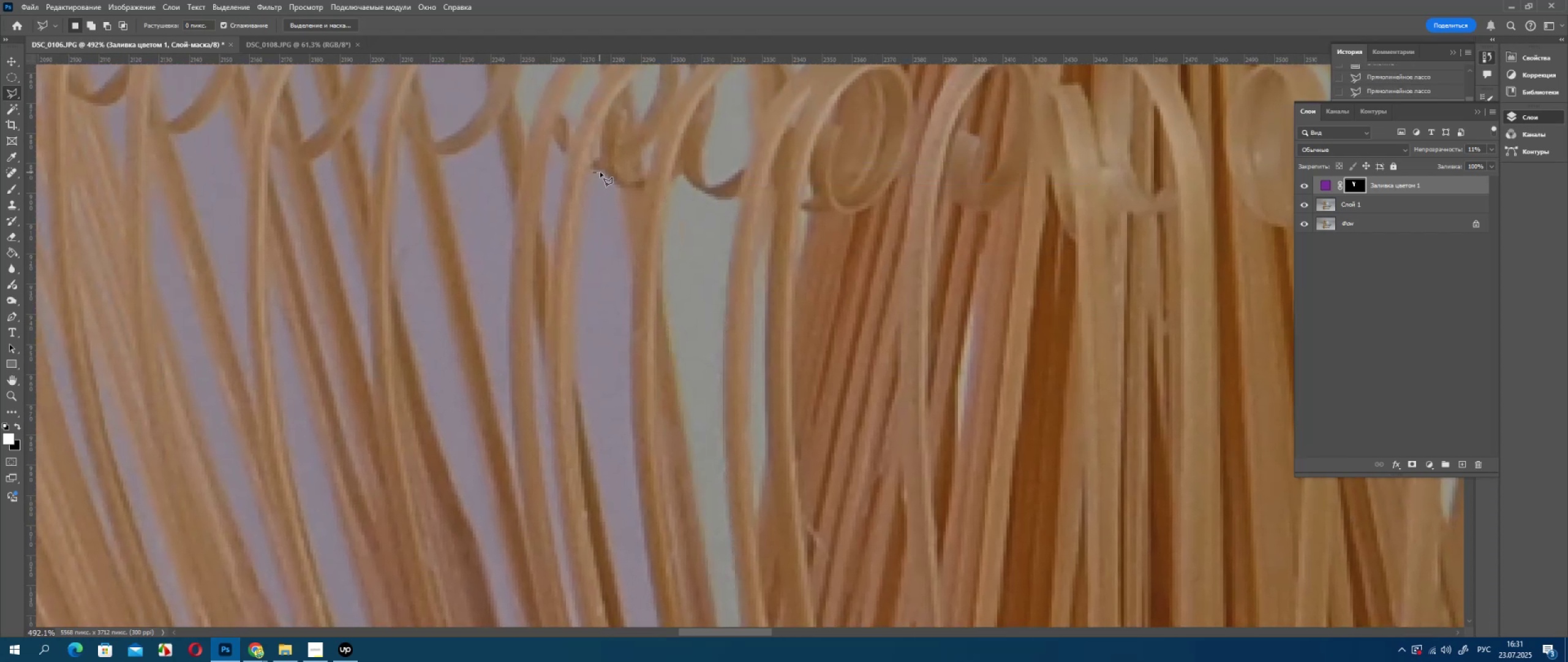 
left_click([602, 170])
 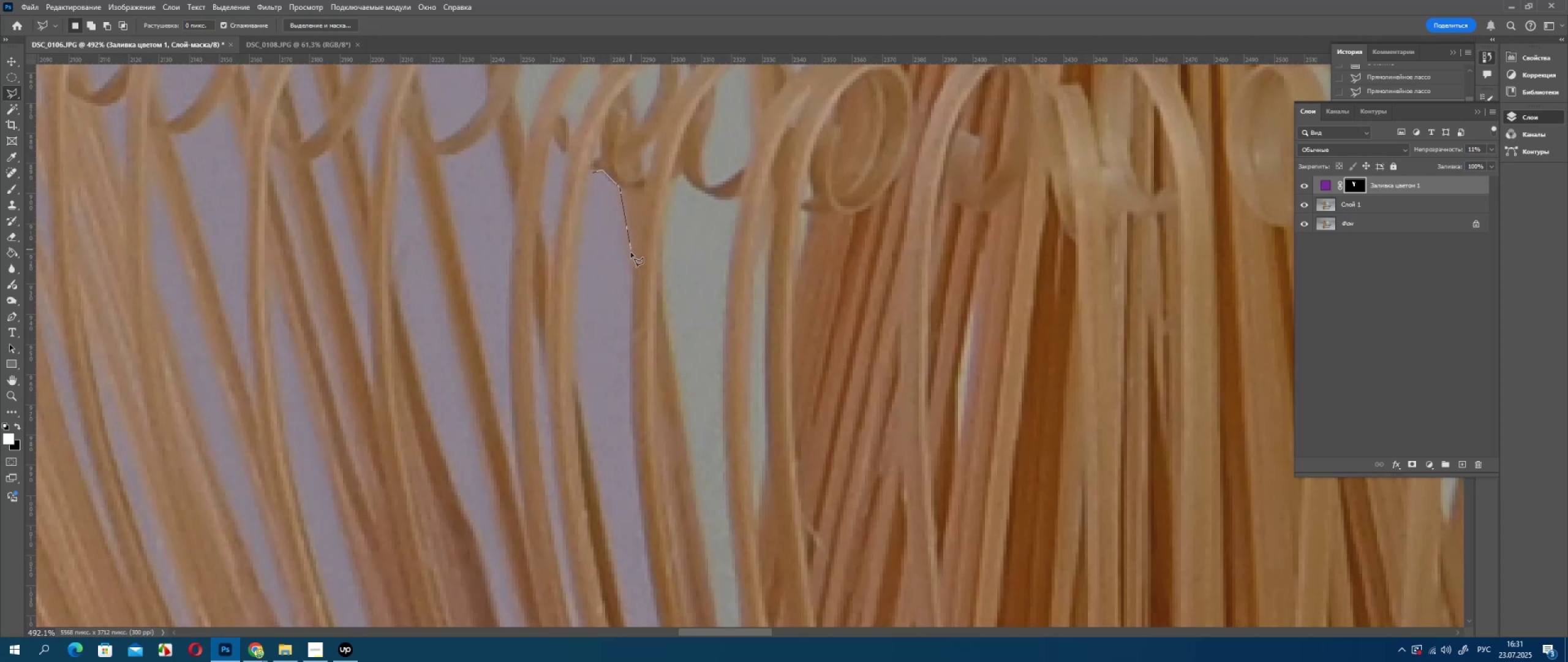 
left_click([632, 279])
 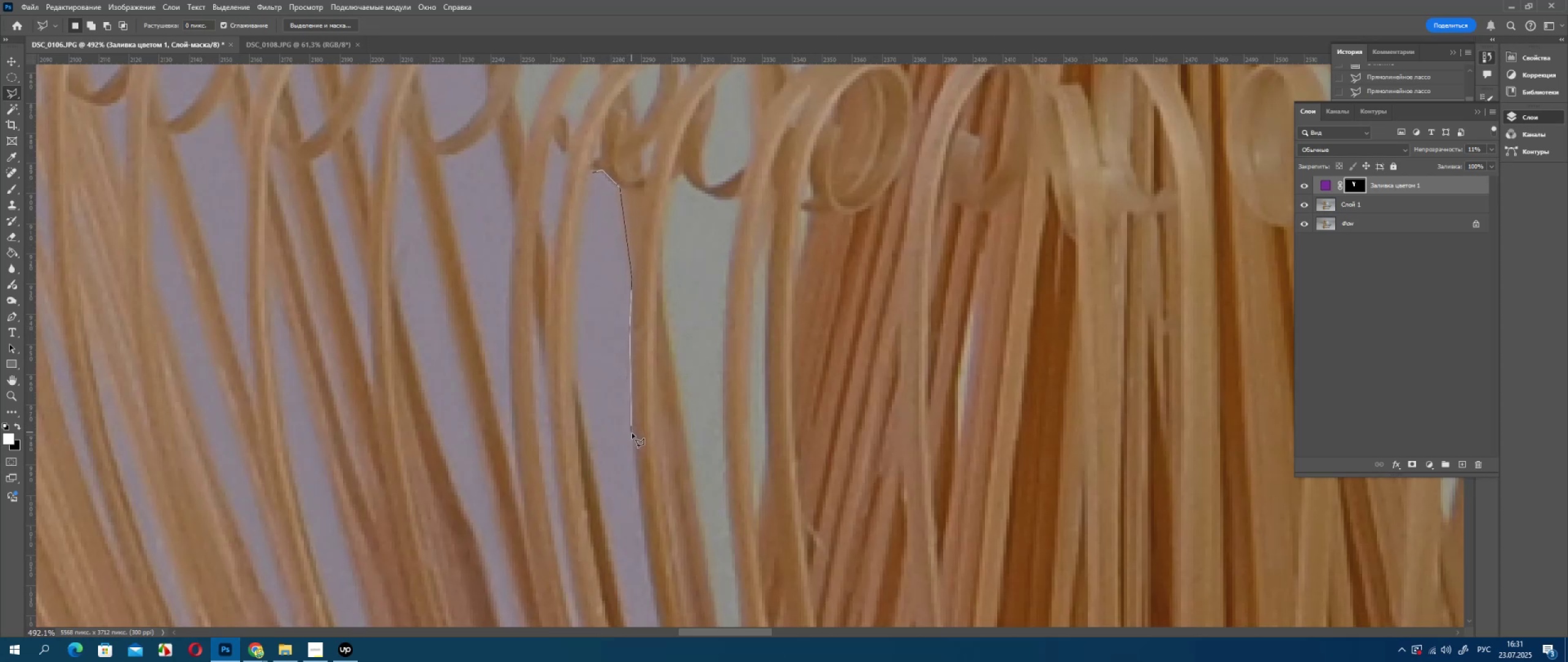 
left_click_drag(start_coordinate=[637, 477], to_coordinate=[636, 481])
 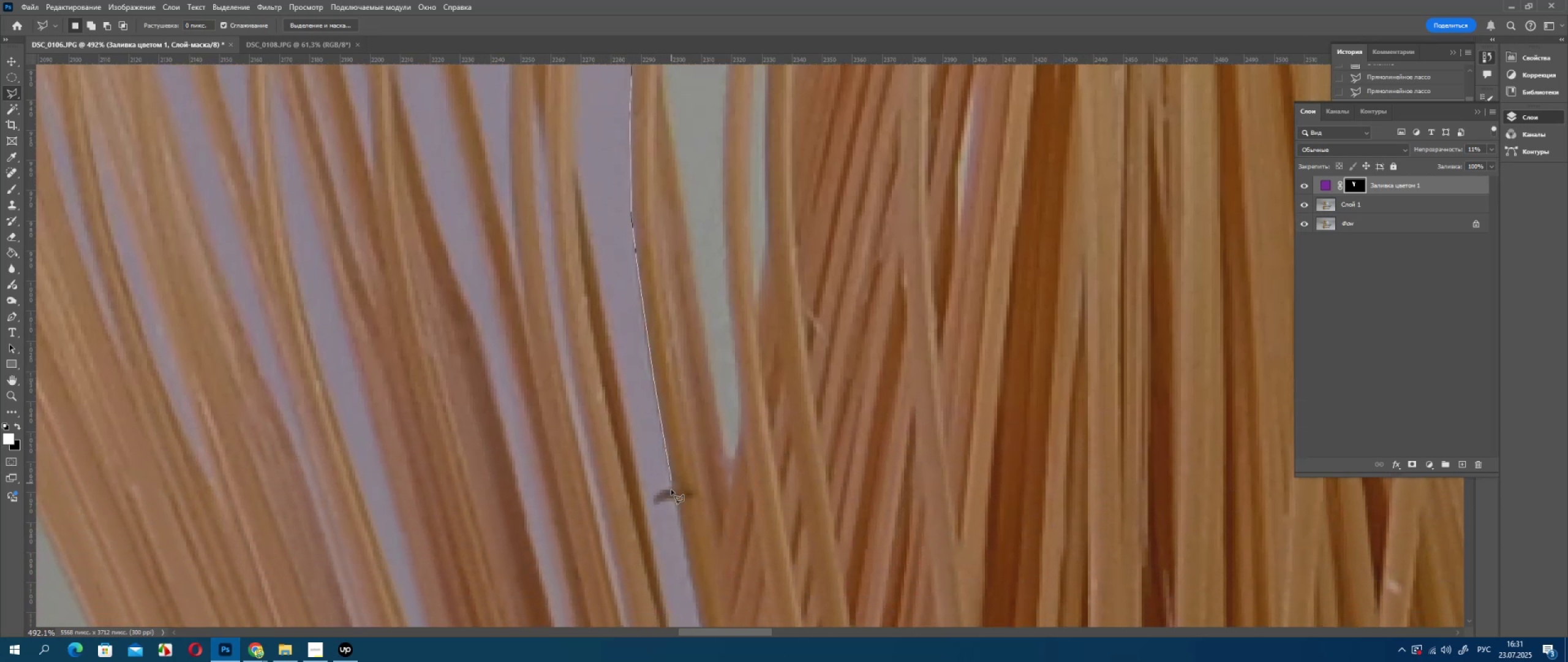 
left_click([677, 509])
 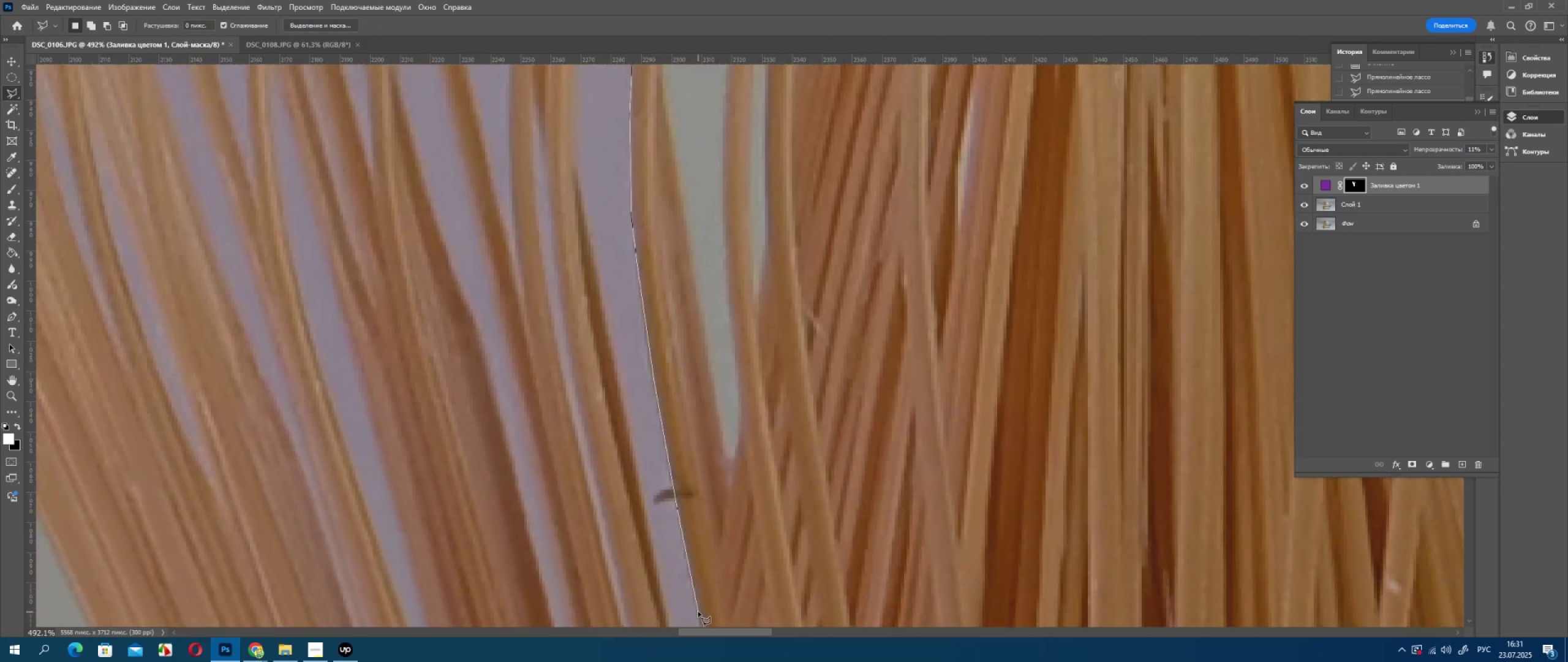 
left_click([698, 612])
 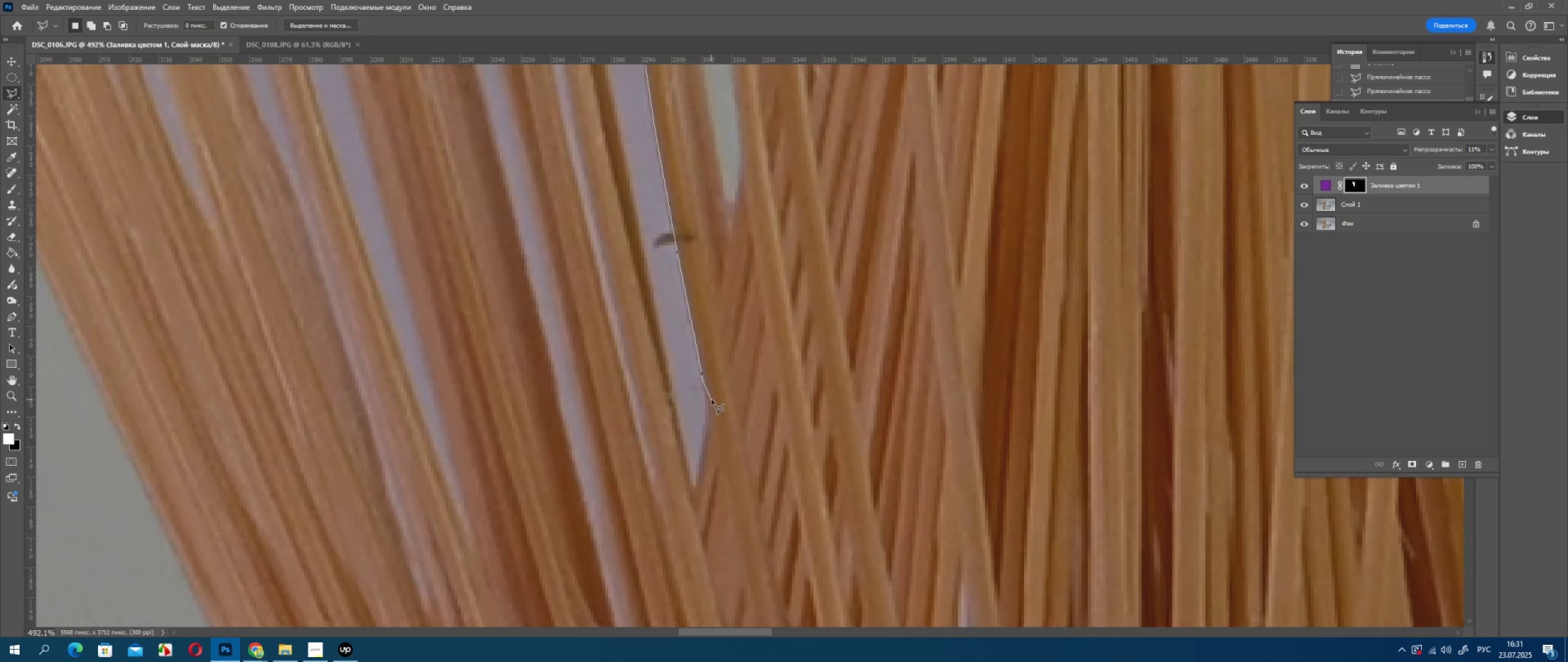 
left_click([707, 408])
 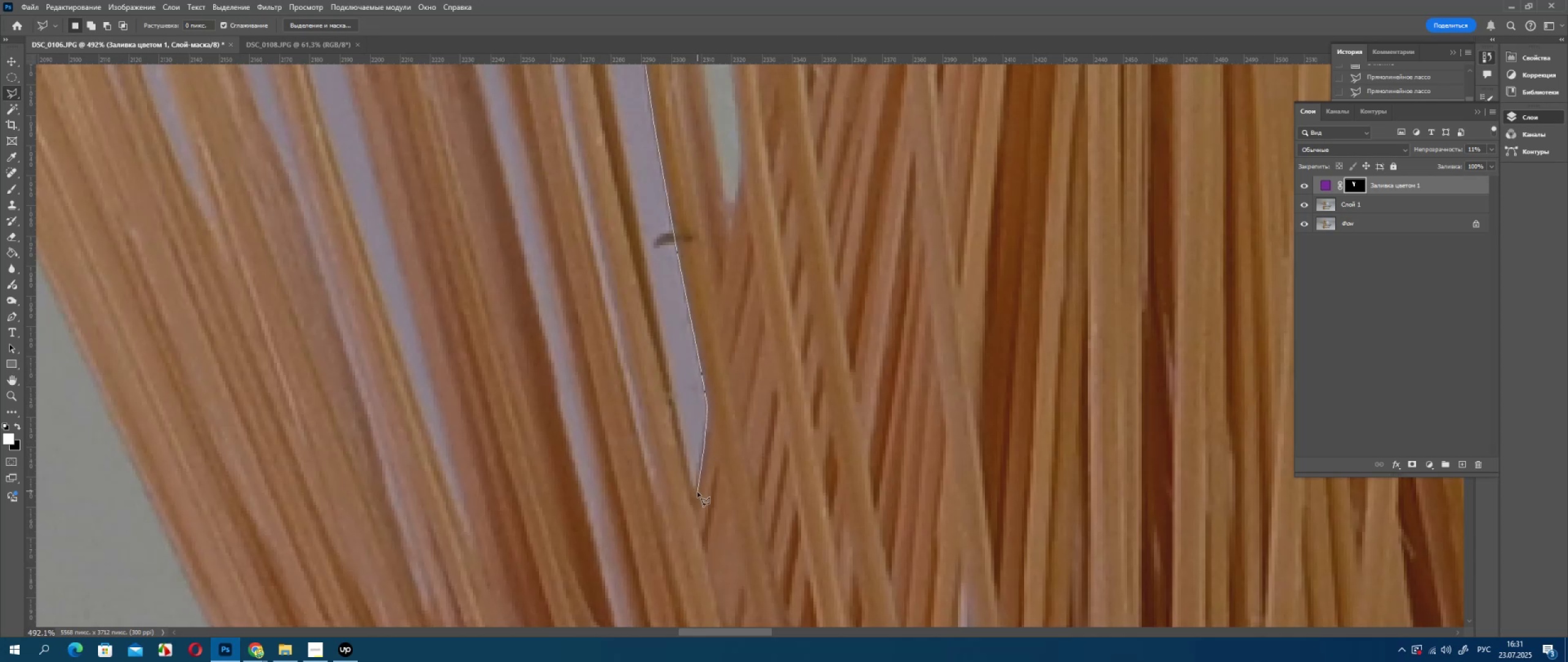 
left_click([698, 493])
 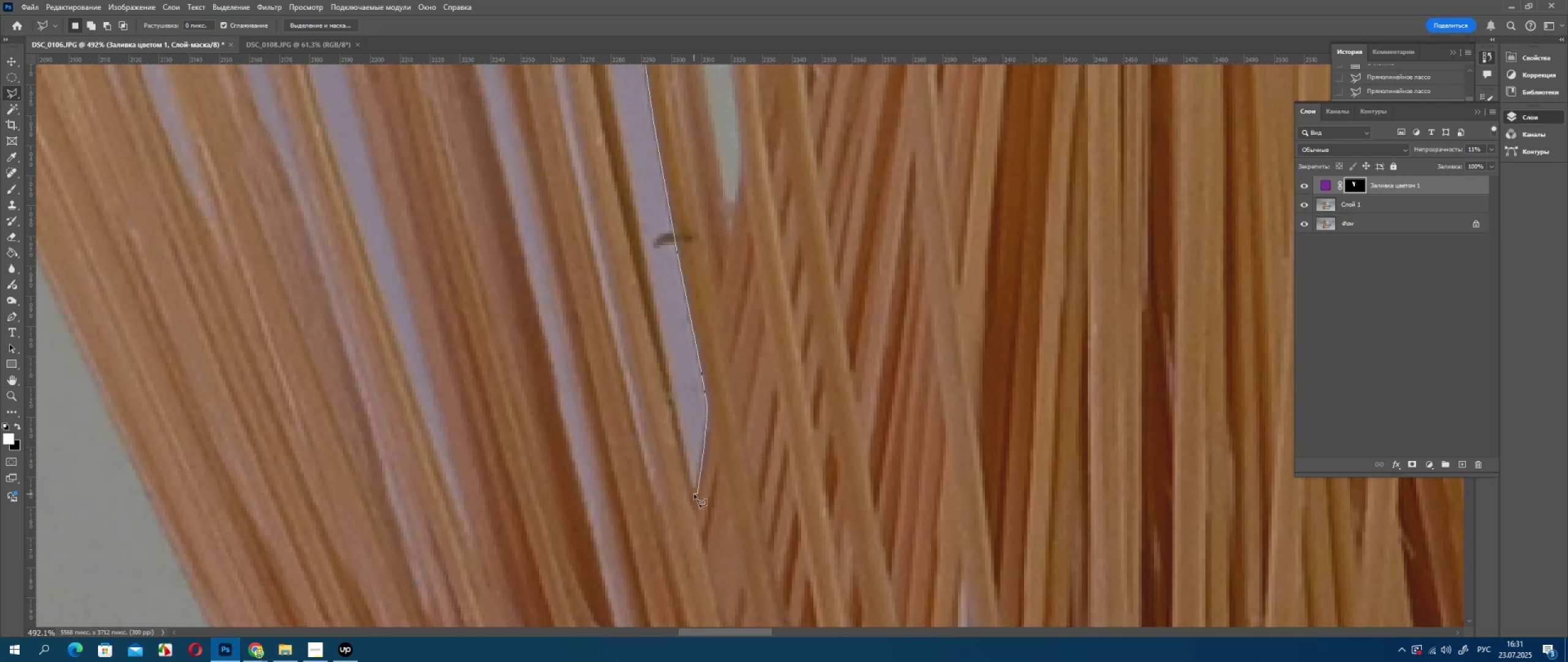 
left_click_drag(start_coordinate=[694, 494], to_coordinate=[693, 487])
 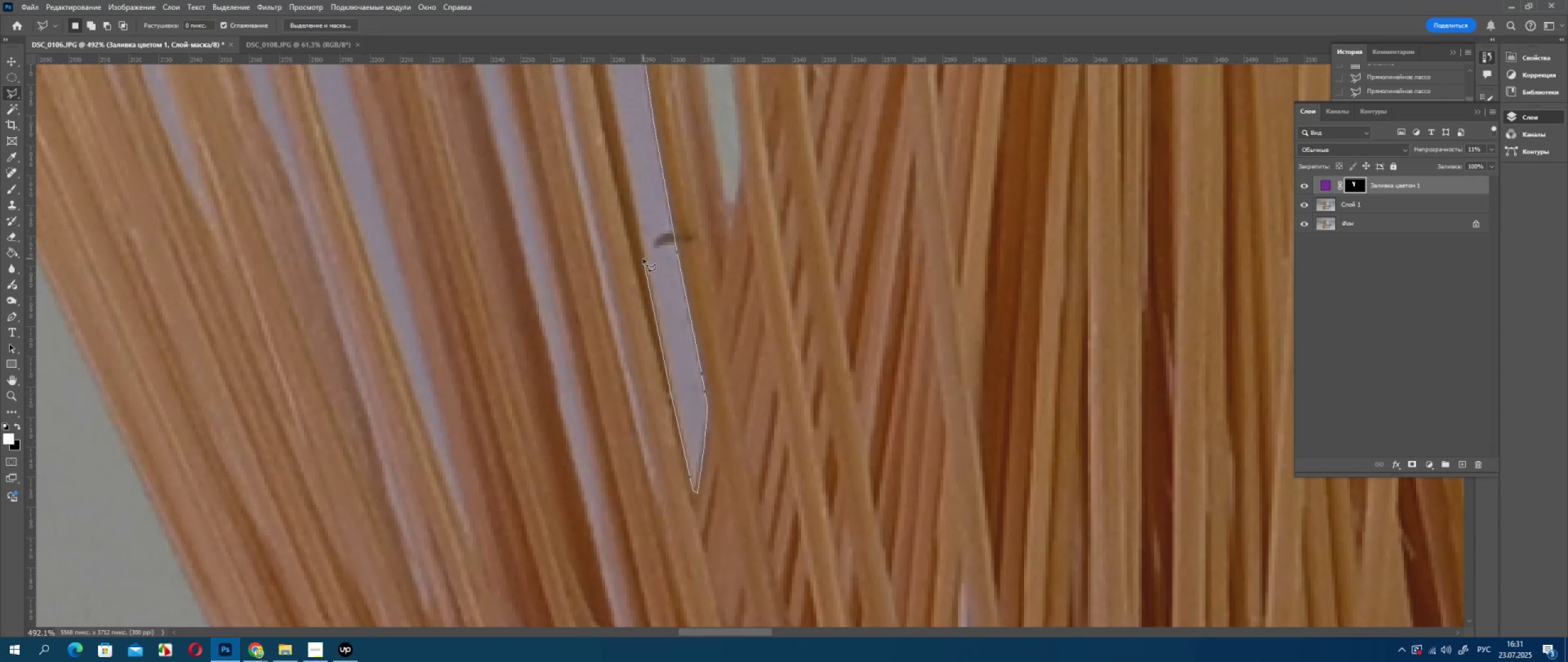 
left_click([643, 252])
 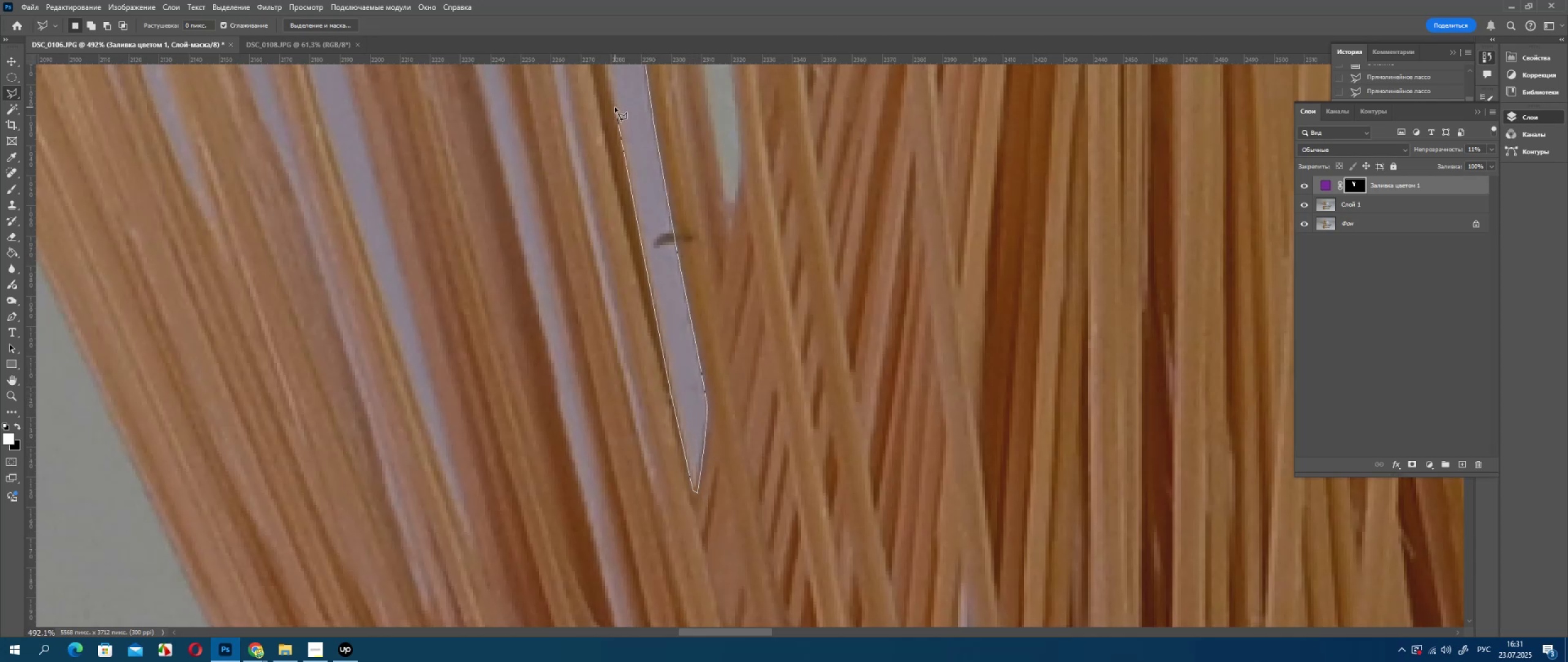 
hold_key(key=Space, duration=1.1)
 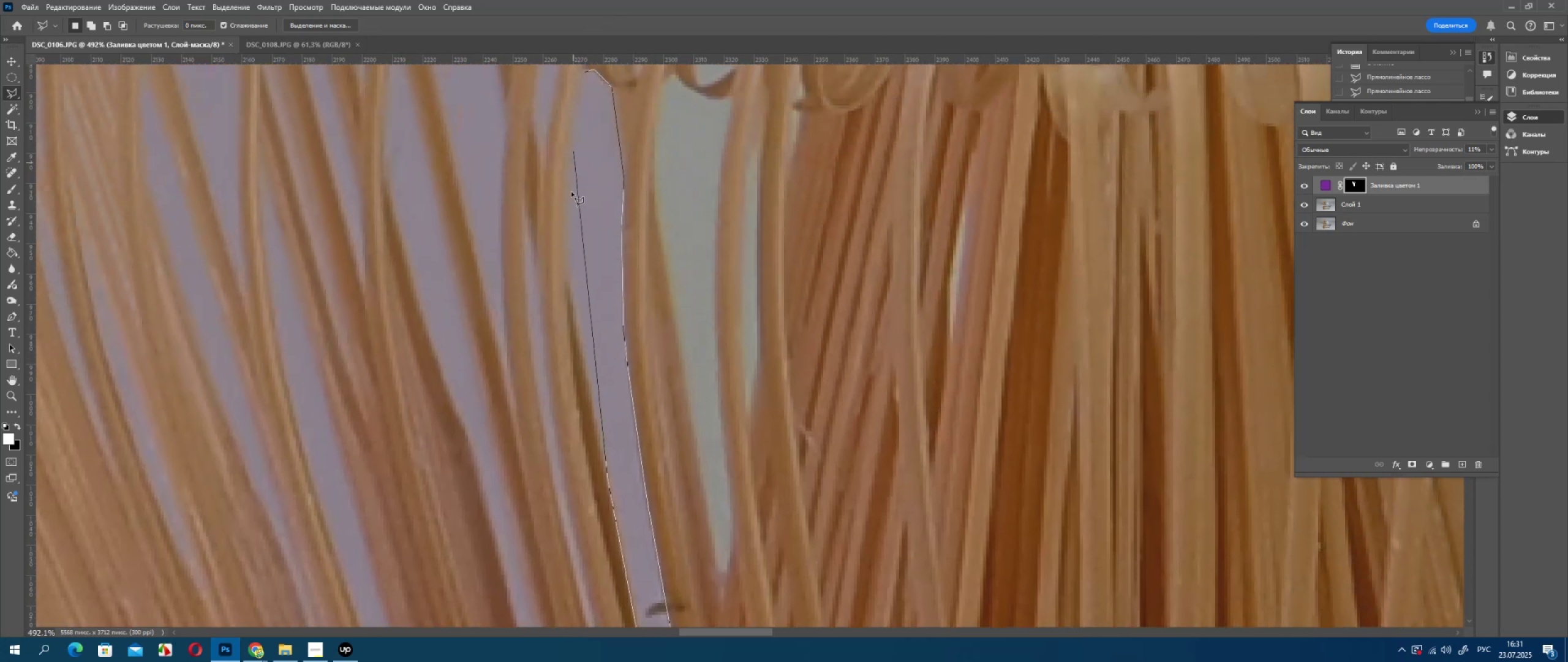 
left_click_drag(start_coordinate=[615, 97], to_coordinate=[568, 278])
 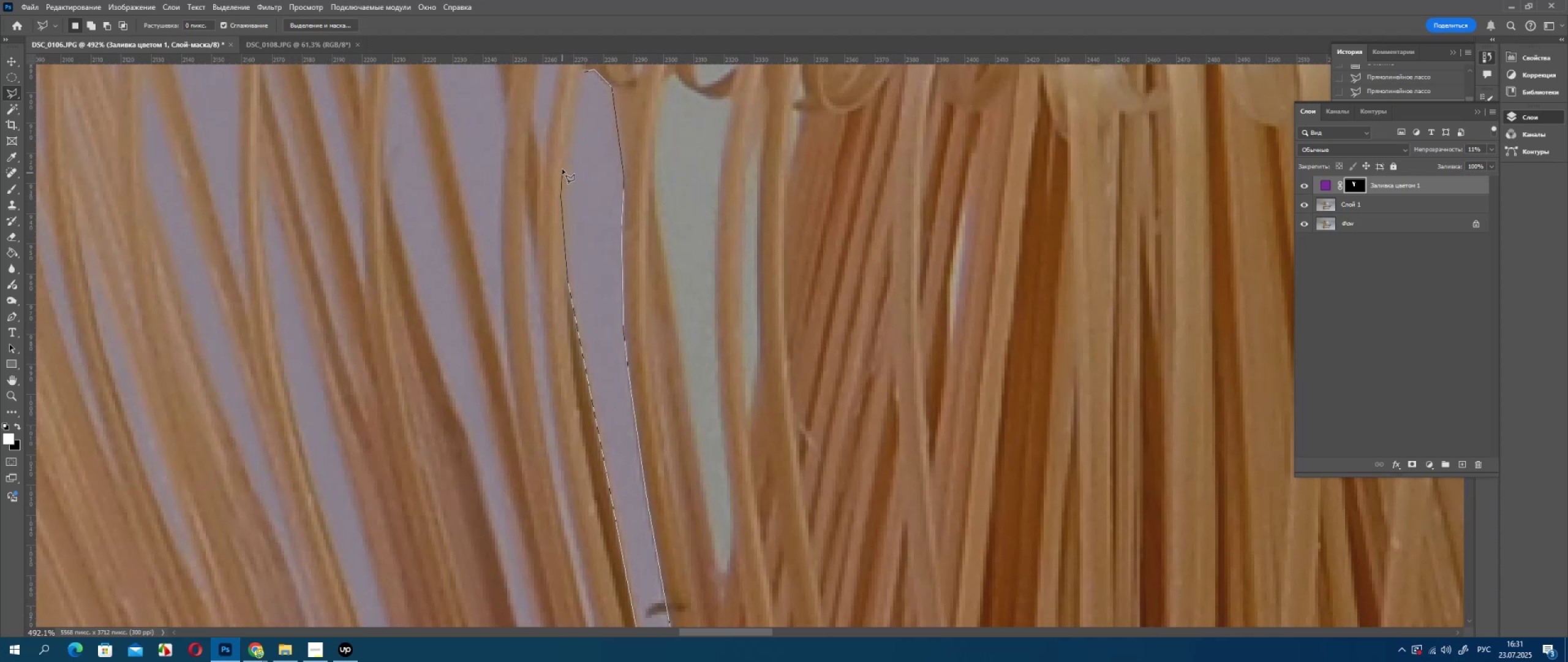 
left_click_drag(start_coordinate=[563, 159], to_coordinate=[567, 148])
 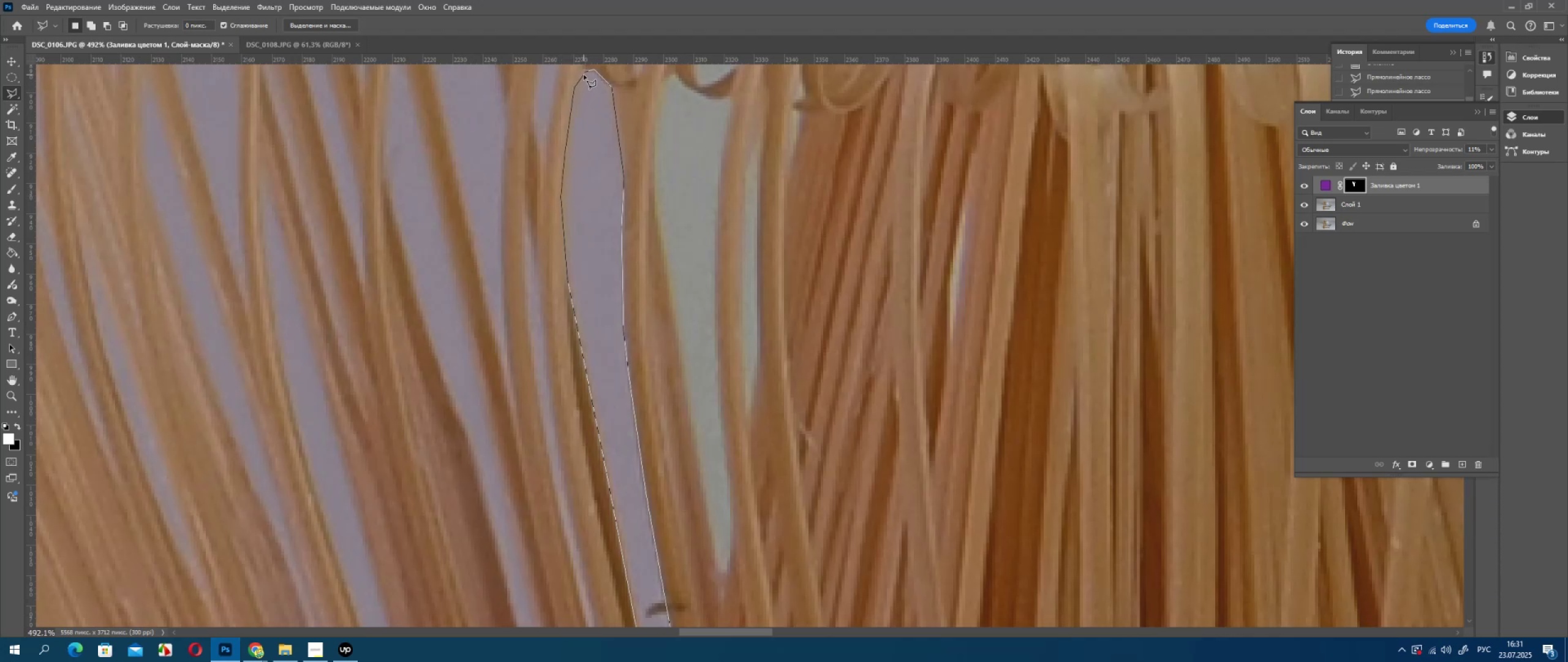 
left_click([585, 74])
 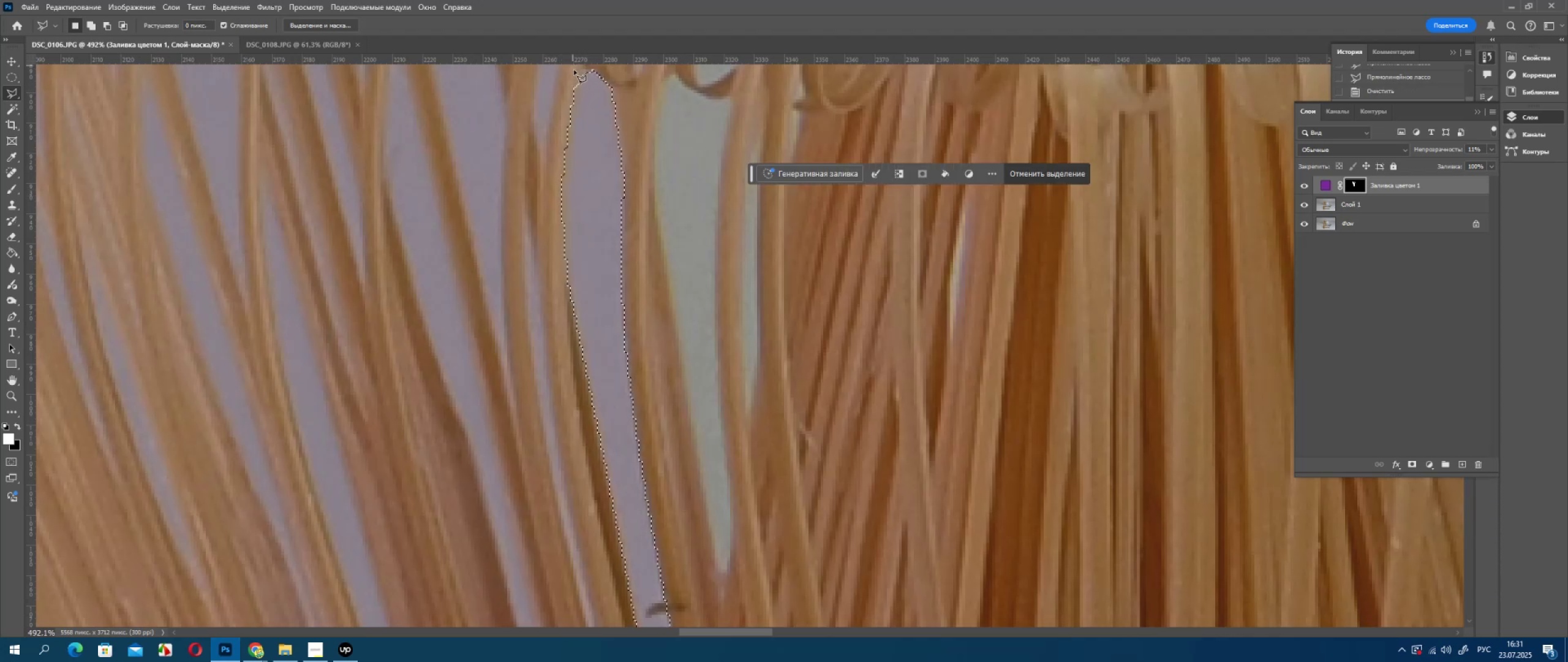 
key(Delete)
 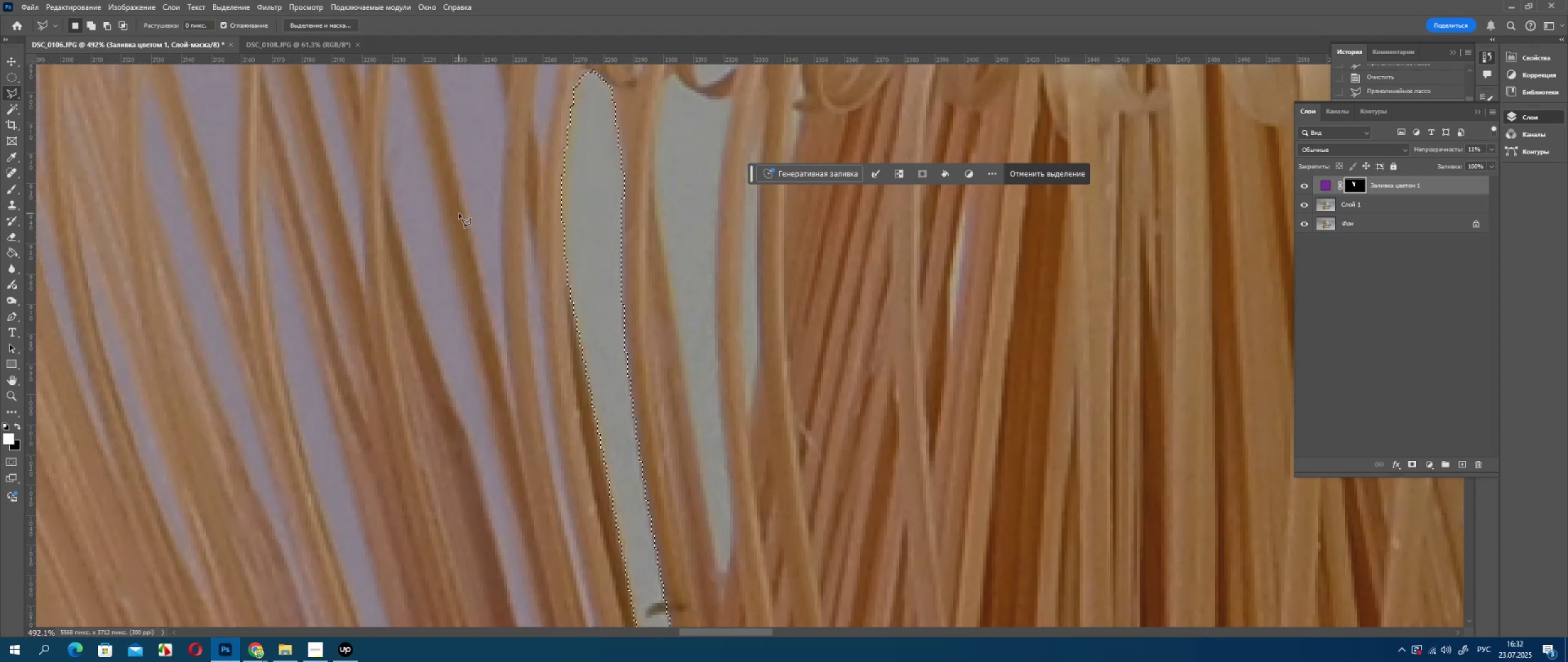 
wait(31.43)
 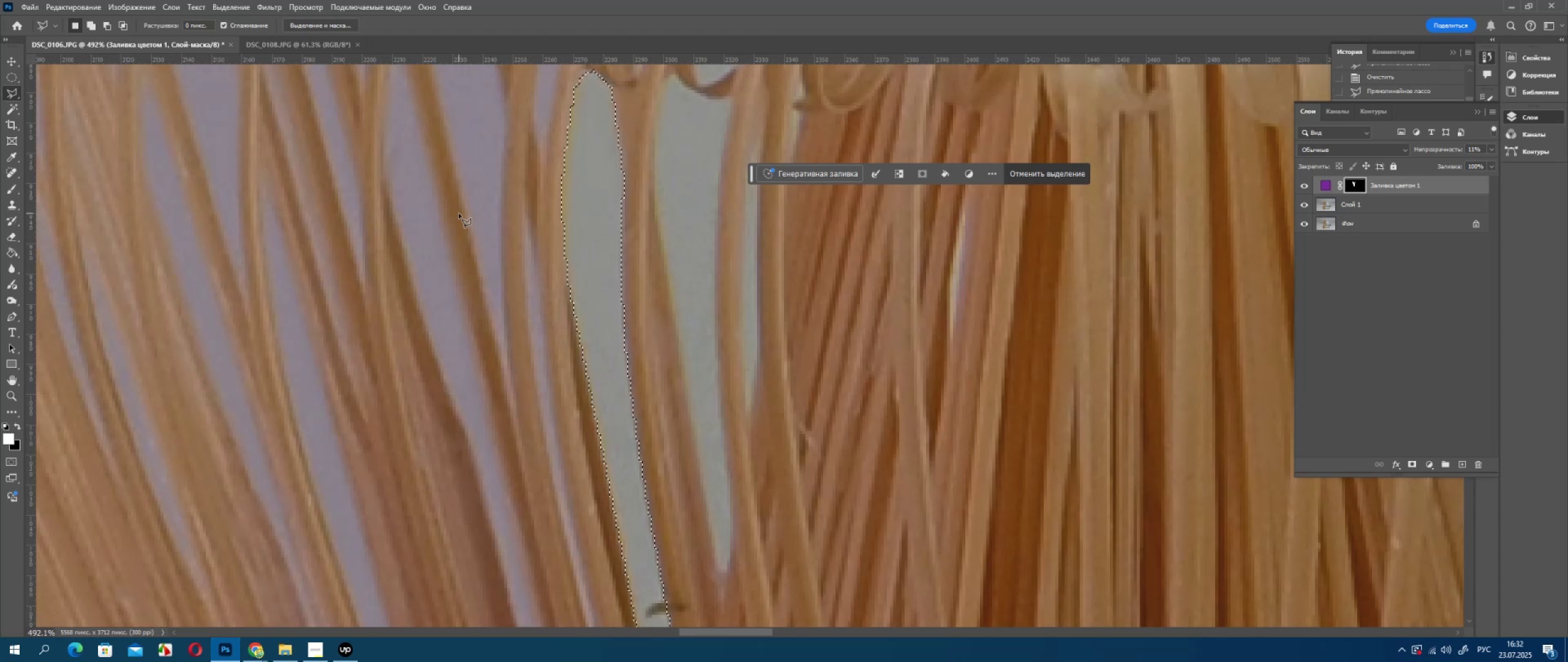 
hold_key(key=Space, duration=0.67)
 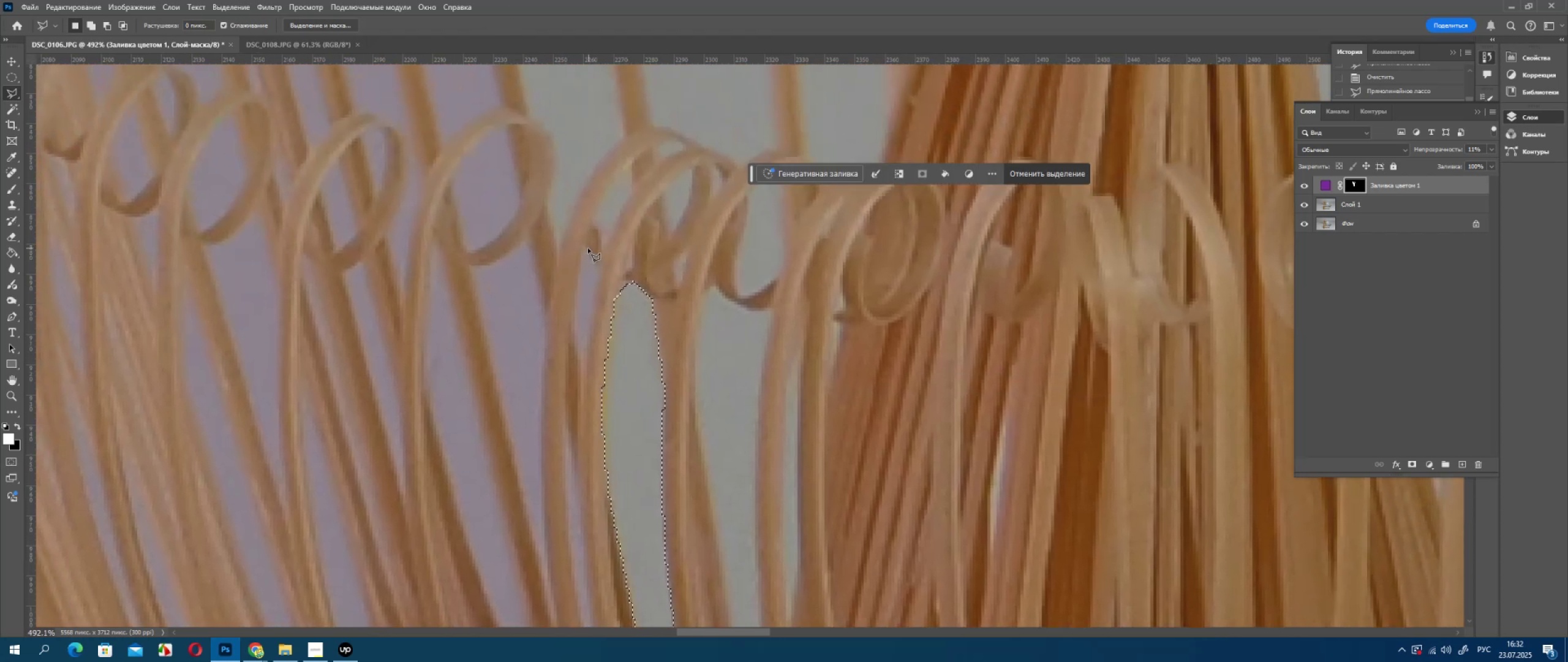 
left_click_drag(start_coordinate=[590, 161], to_coordinate=[630, 373])
 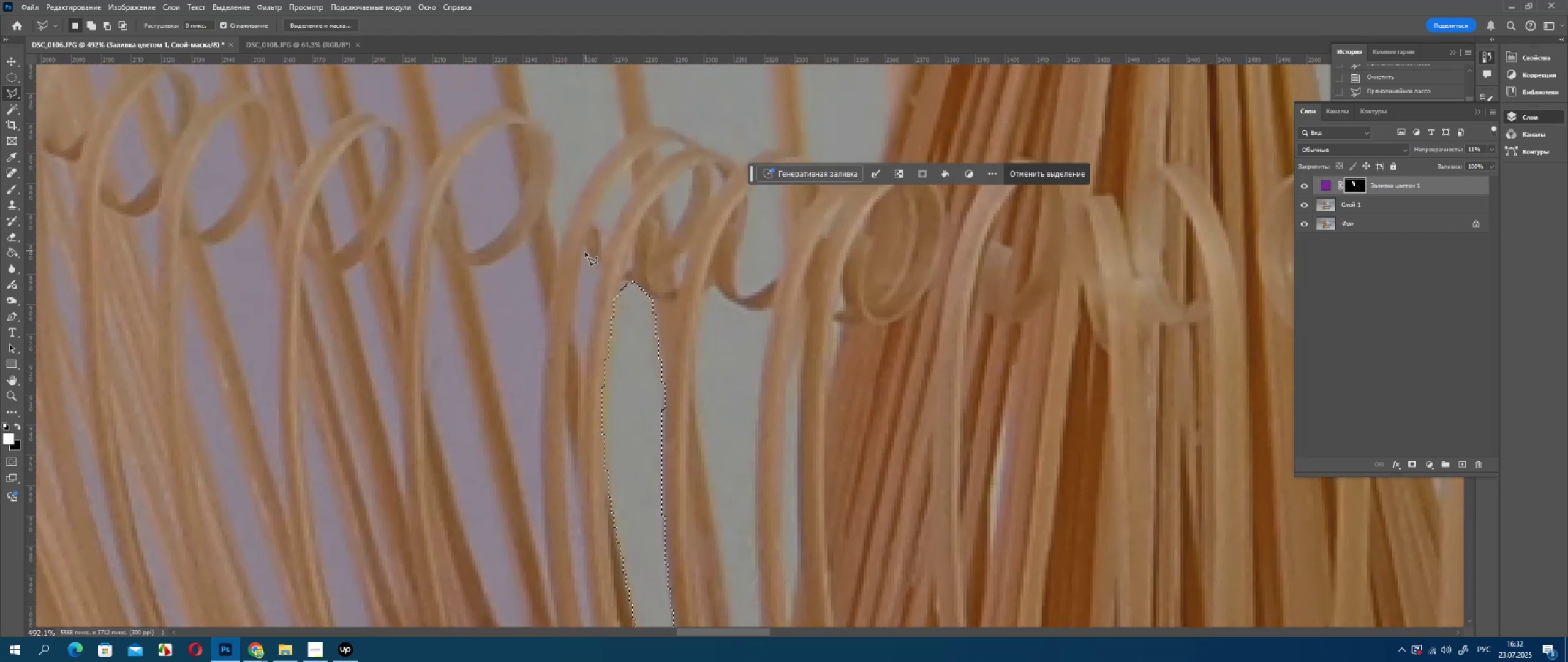 
left_click([585, 252])
 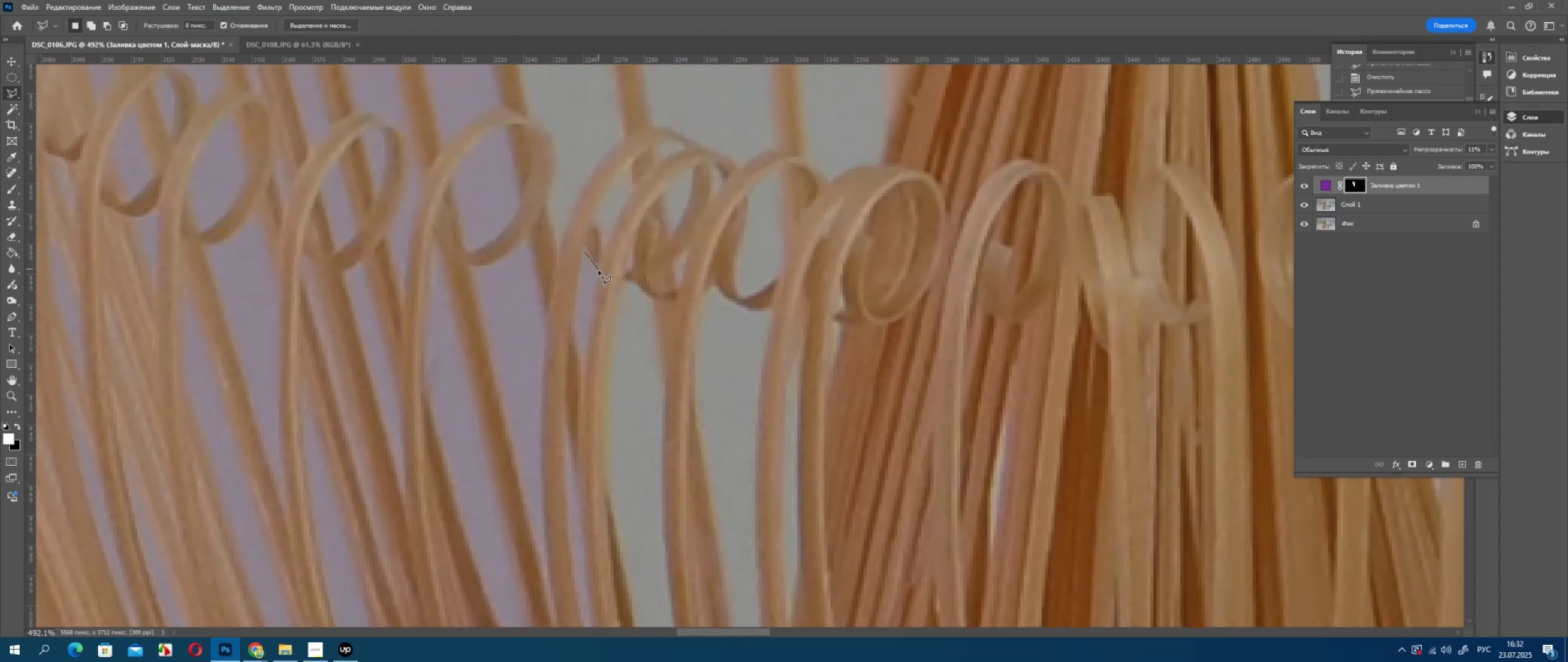 
left_click([598, 269])
 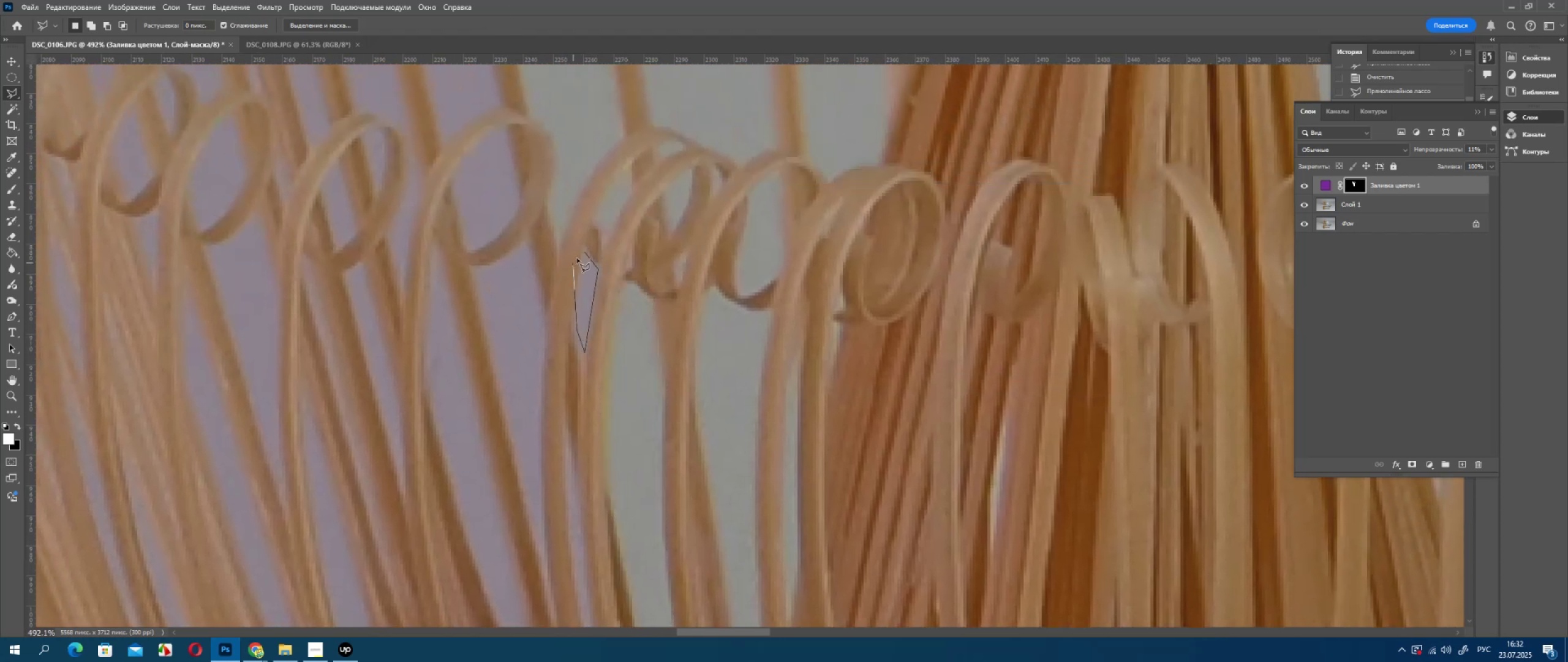 
left_click([584, 253])
 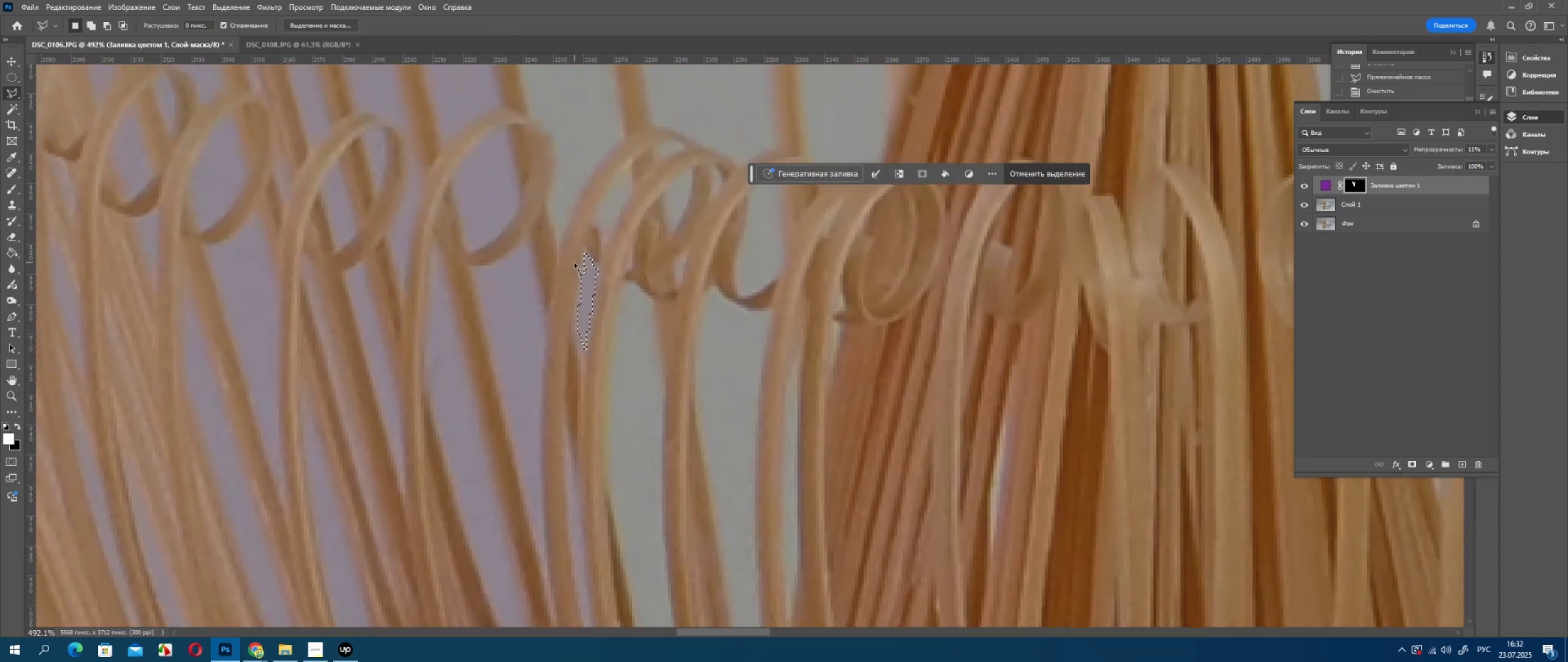 
key(Delete)
 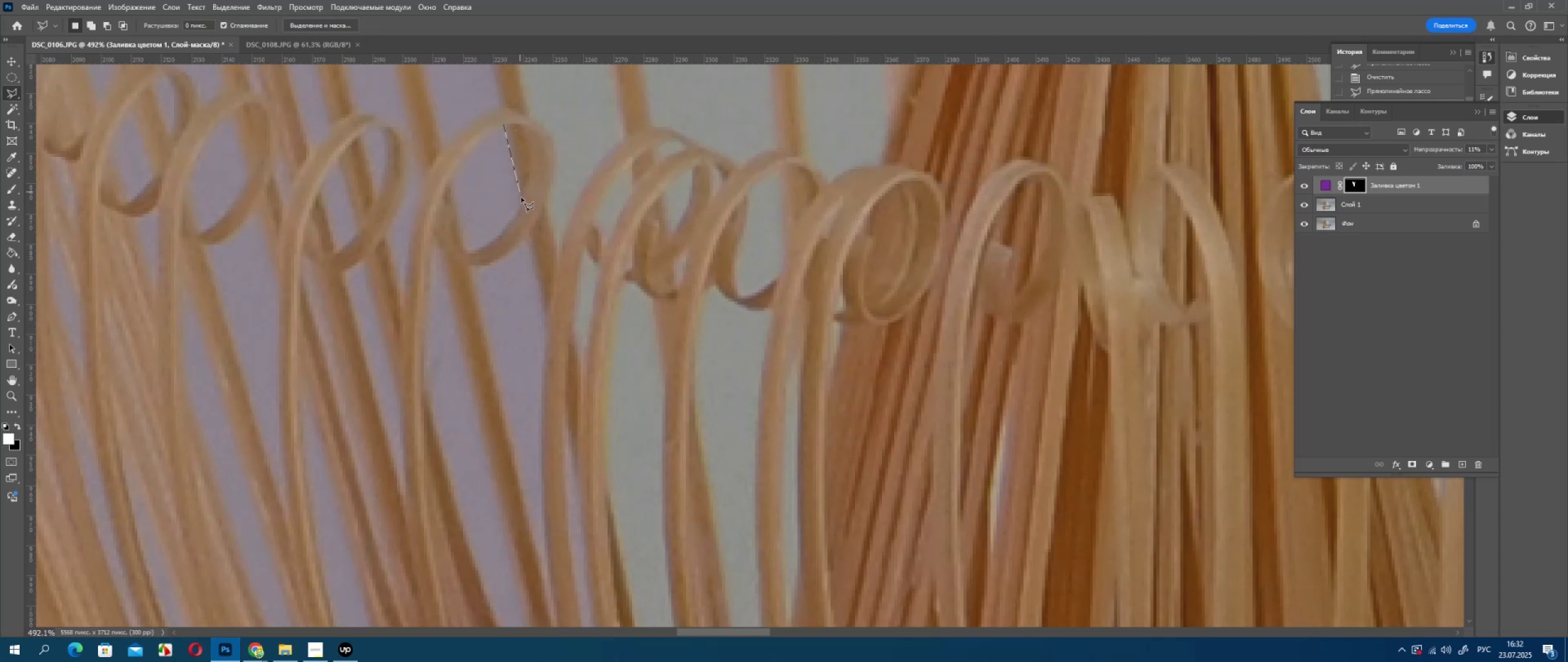 
left_click([522, 203])
 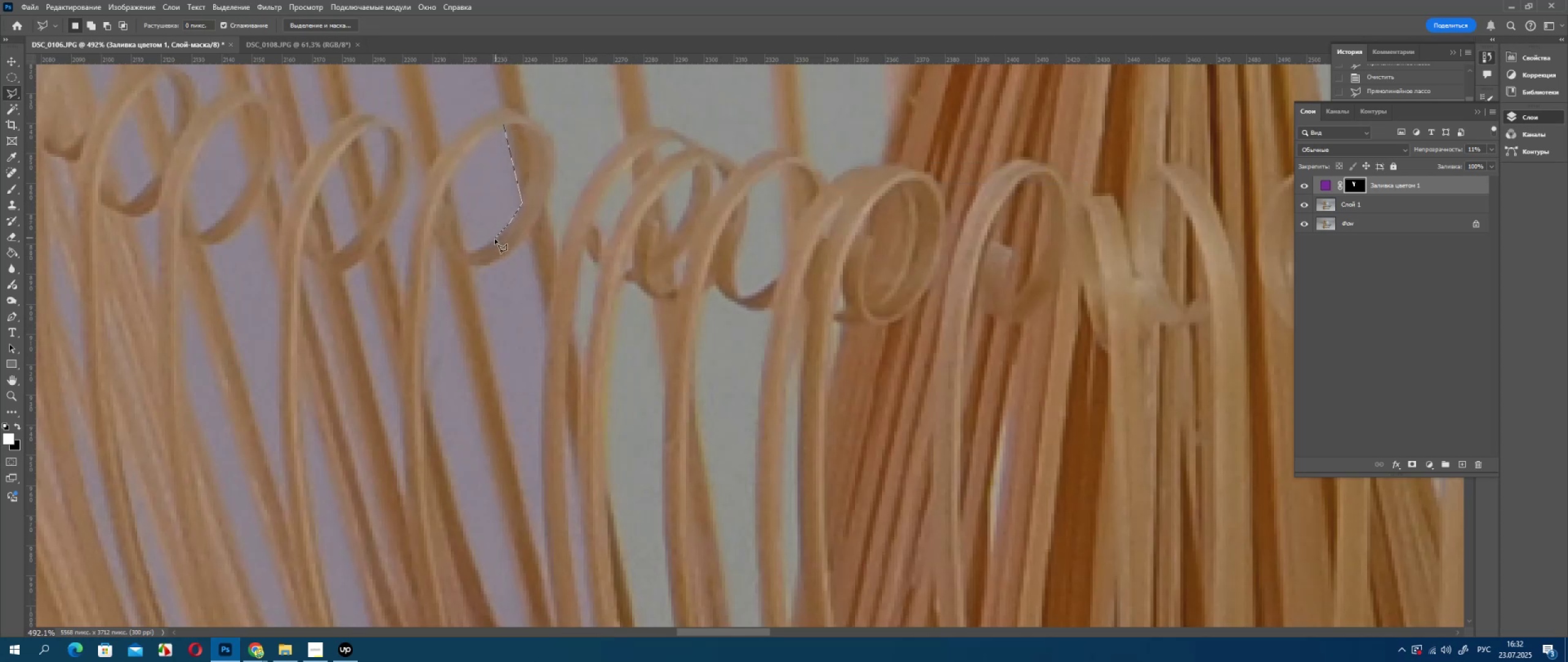 
left_click_drag(start_coordinate=[494, 240], to_coordinate=[488, 245])
 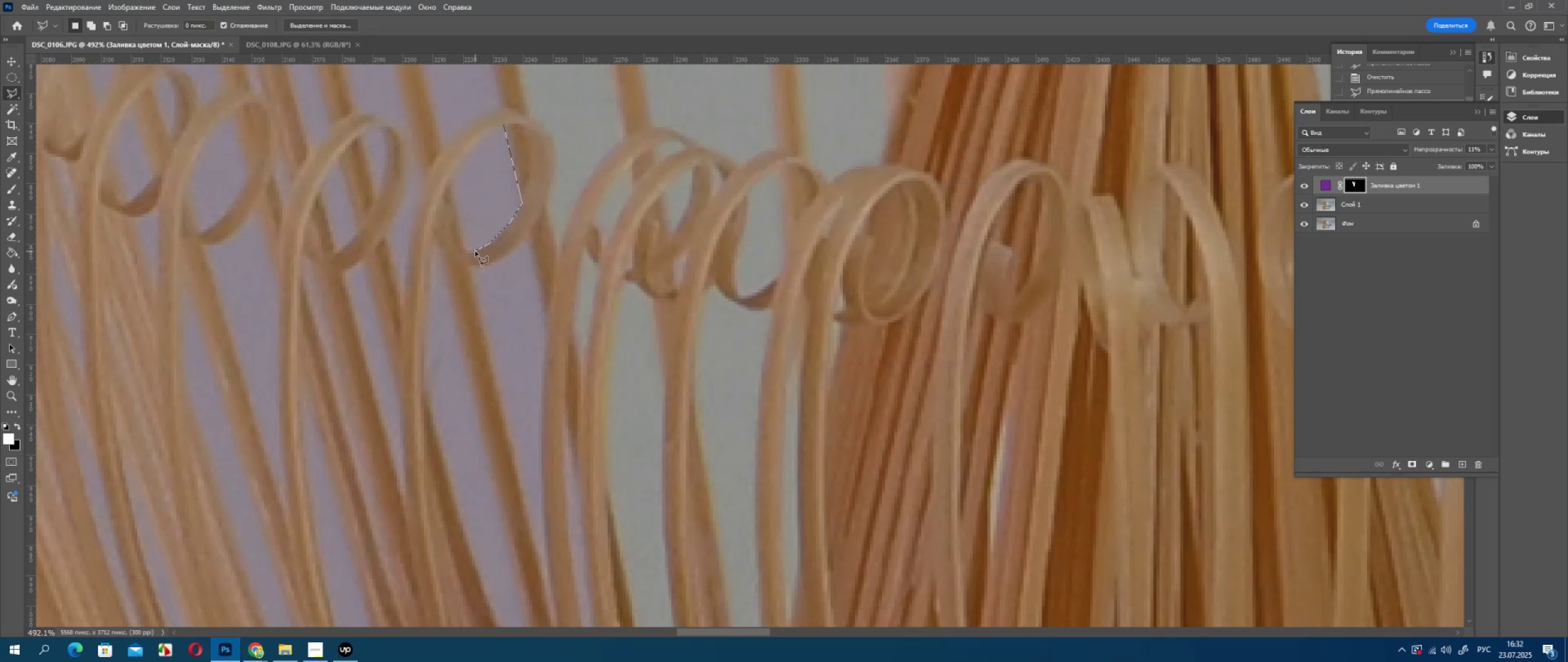 
left_click_drag(start_coordinate=[475, 251], to_coordinate=[472, 252])
 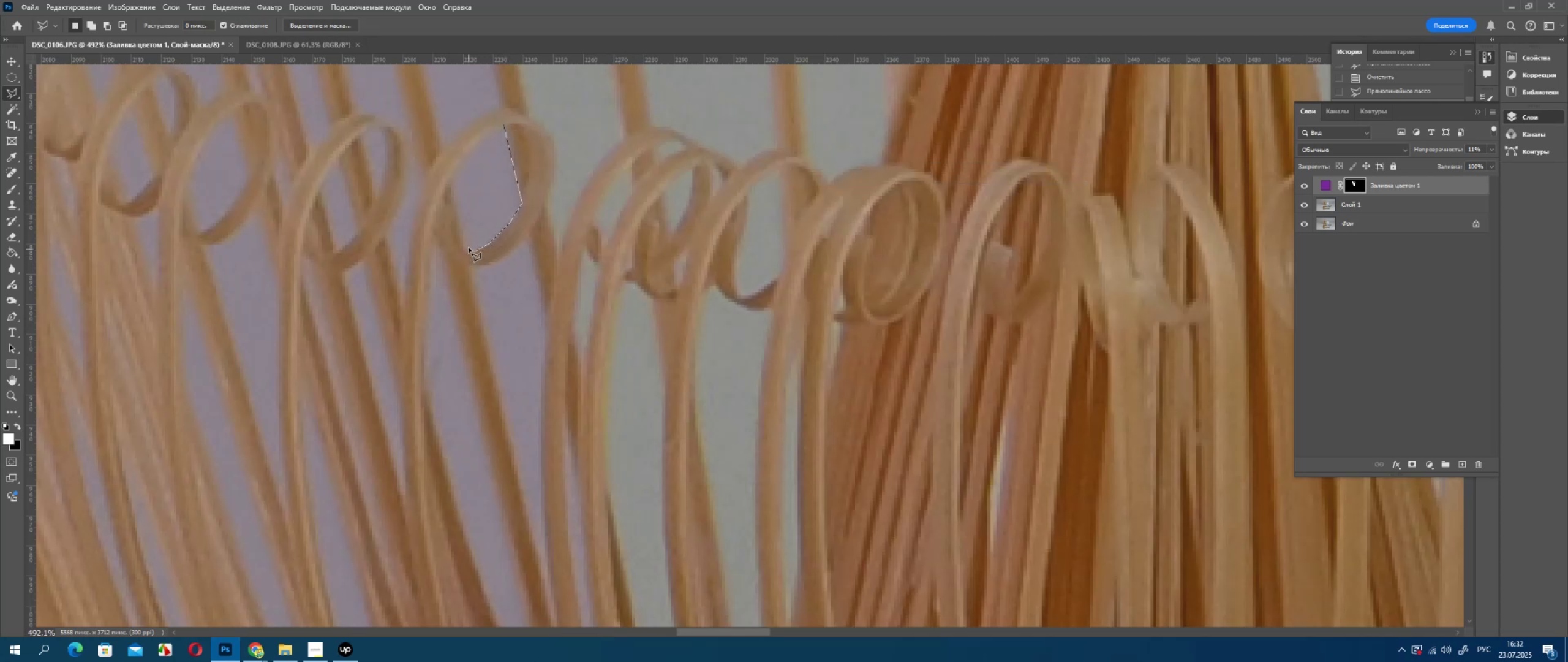 
left_click_drag(start_coordinate=[469, 249], to_coordinate=[467, 244])
 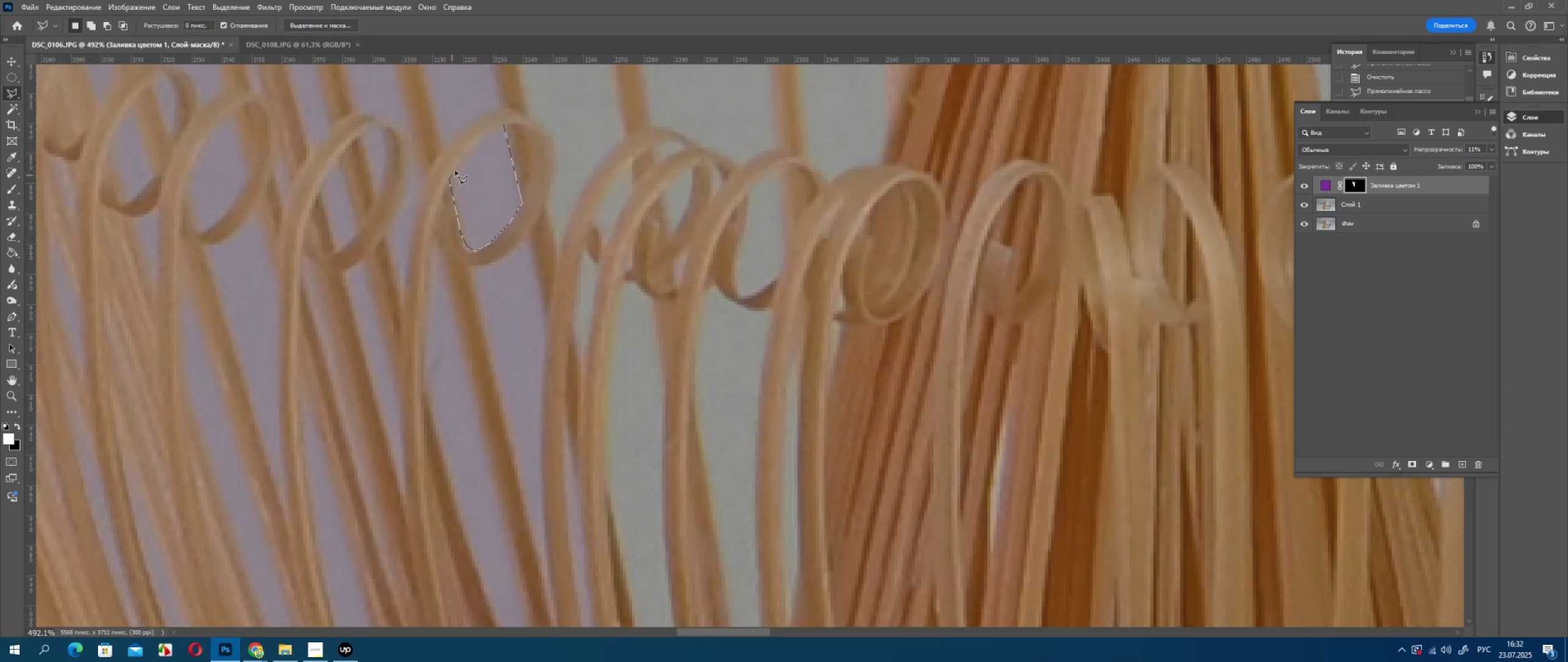 
double_click([456, 164])
 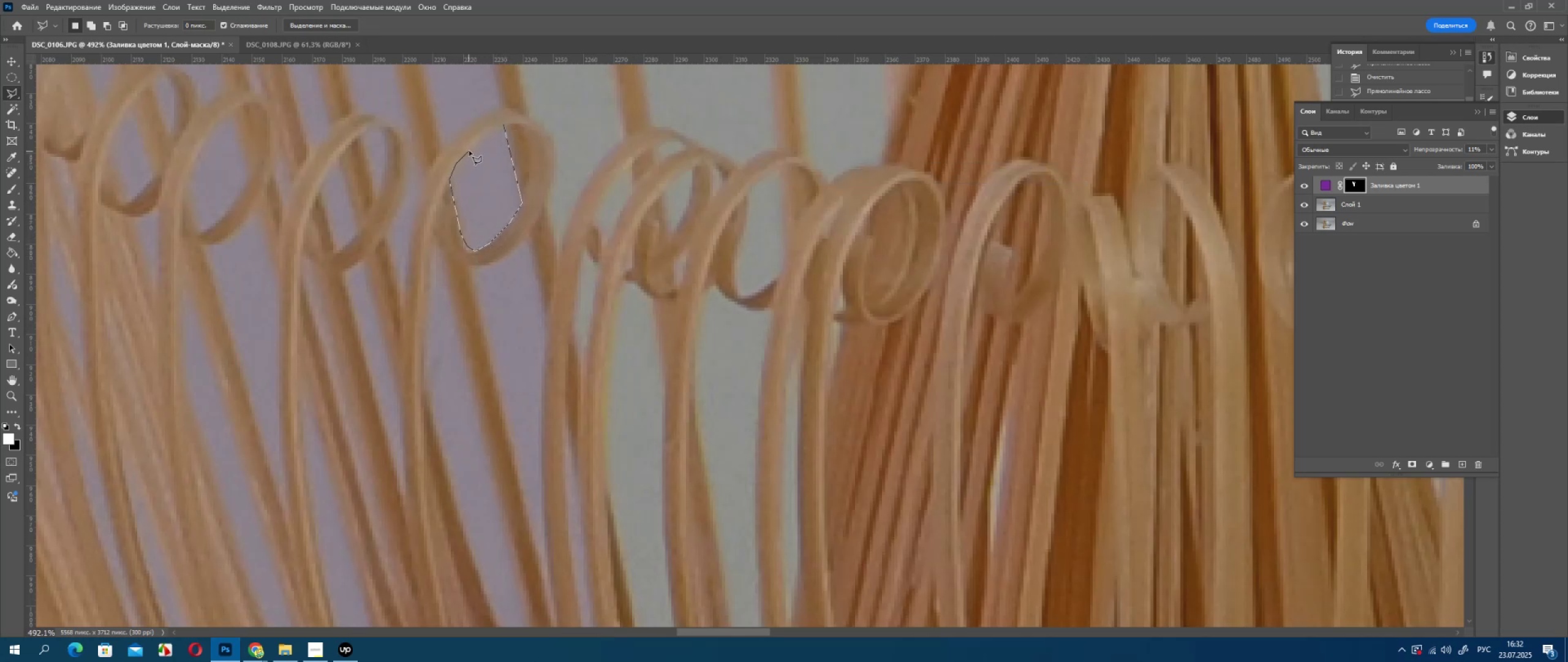 
left_click_drag(start_coordinate=[469, 151], to_coordinate=[471, 148])
 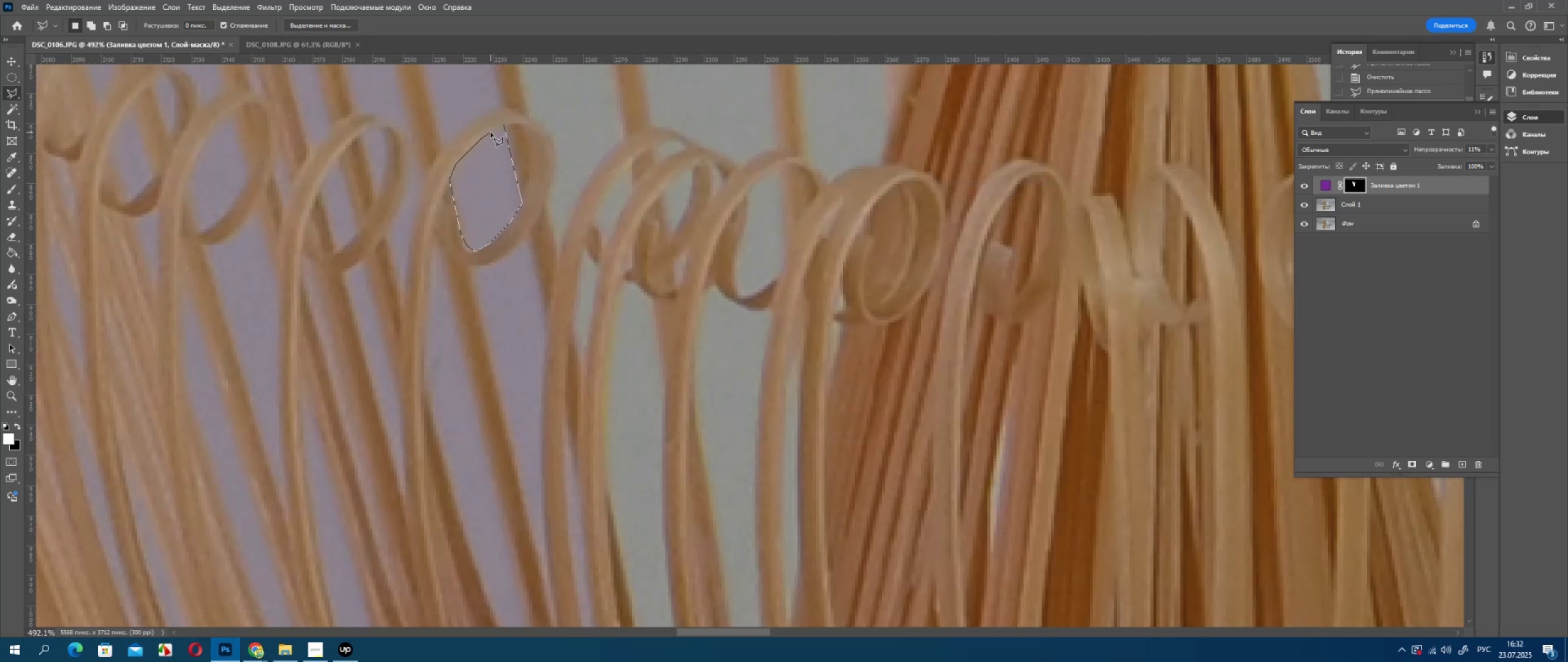 
left_click_drag(start_coordinate=[491, 132], to_coordinate=[494, 130])
 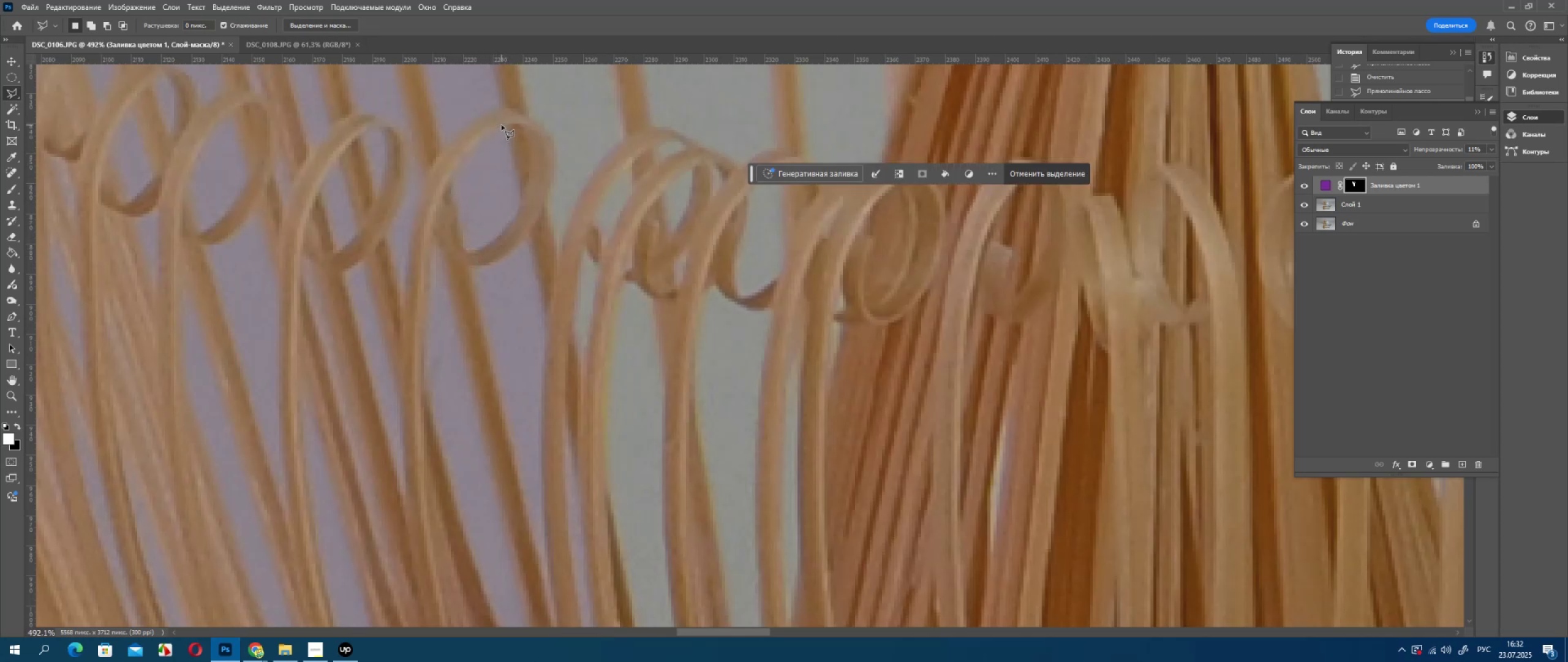 
triple_click([502, 125])
 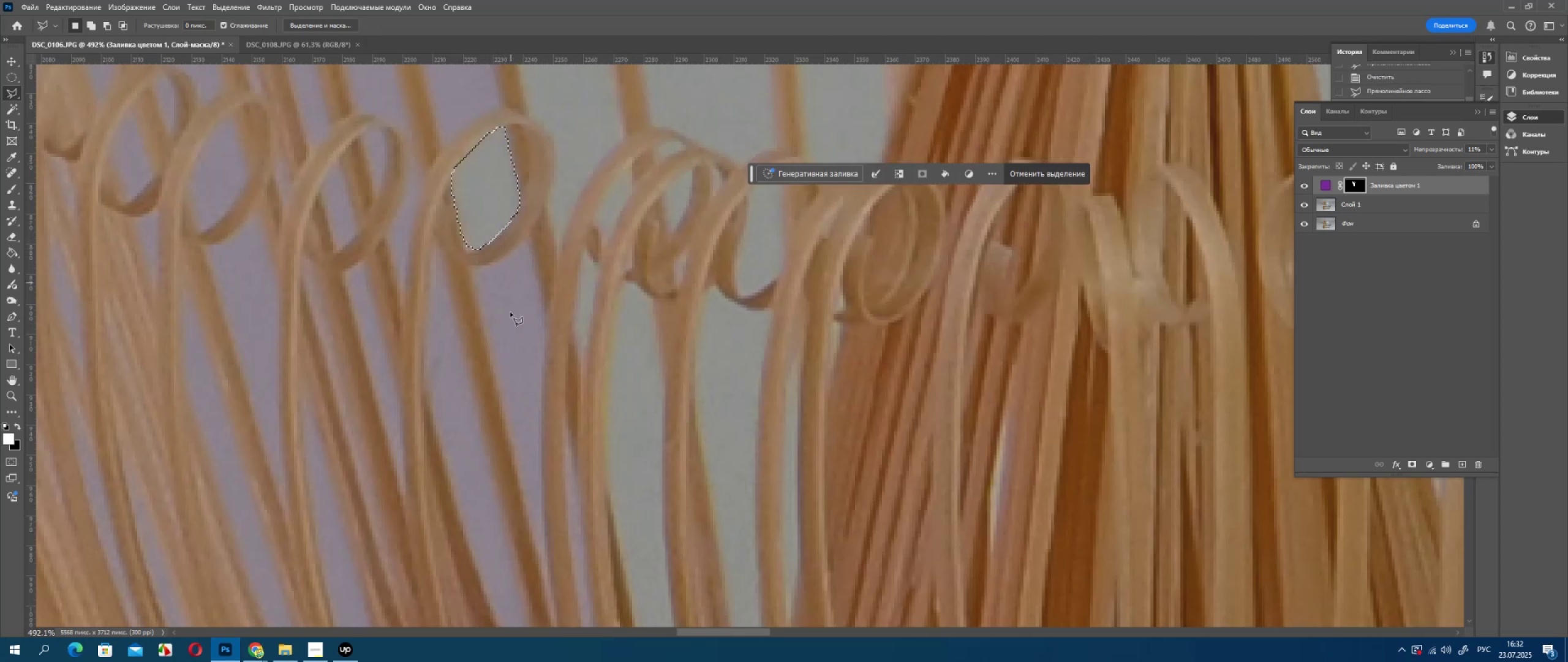 
key(Delete)
 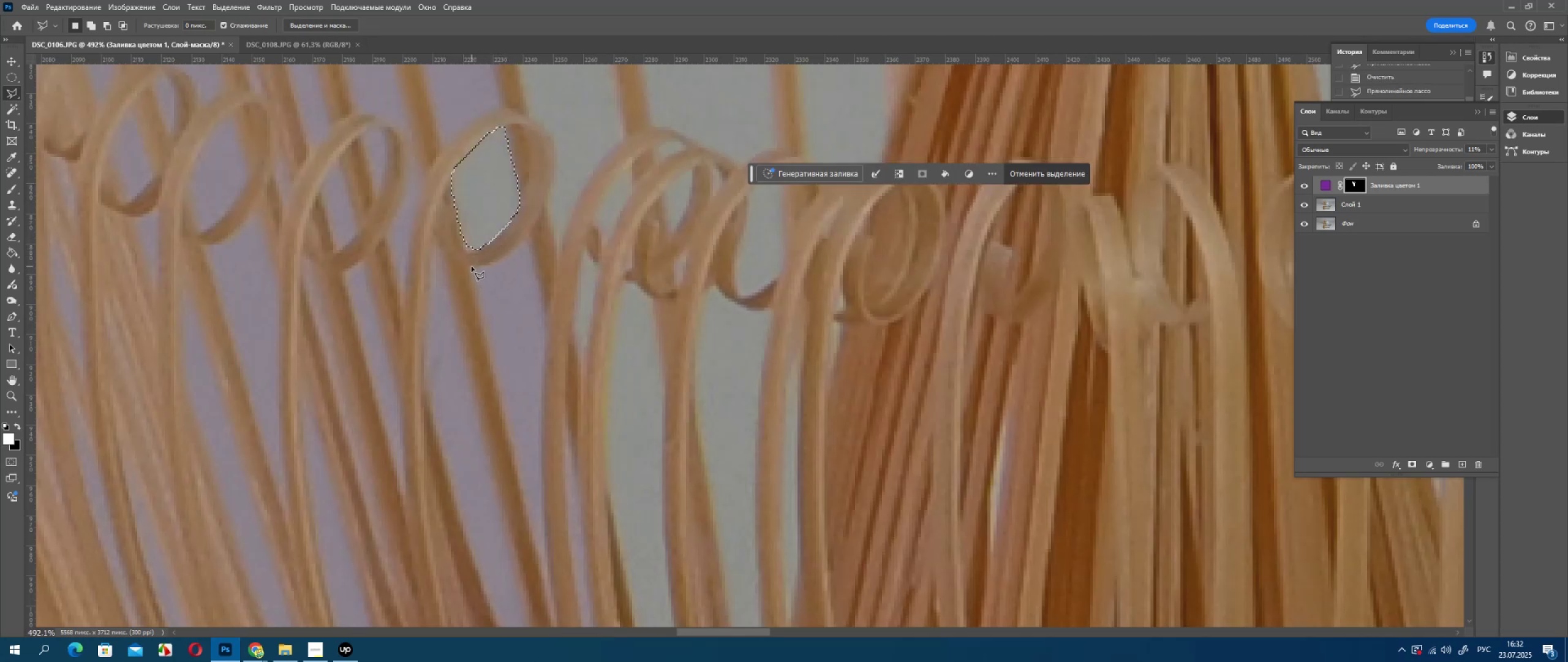 
left_click([472, 267])
 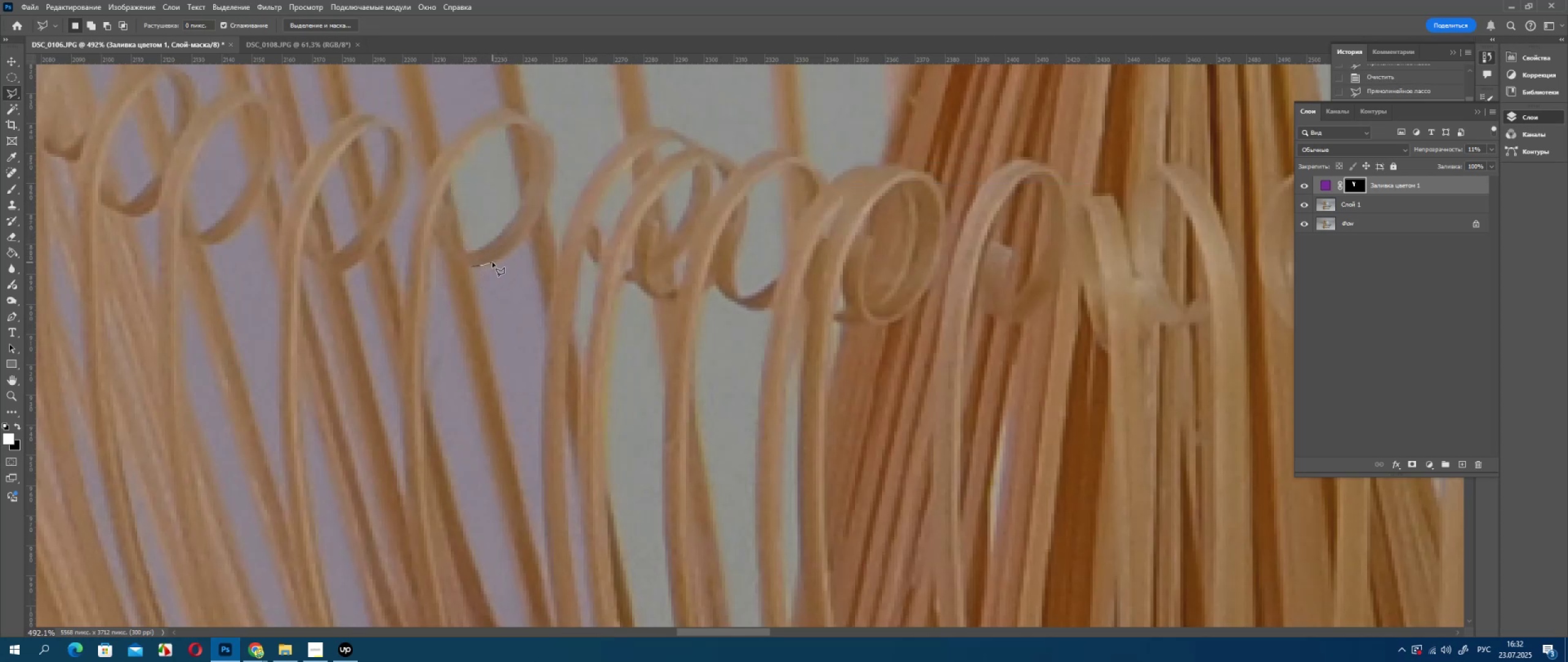 
left_click_drag(start_coordinate=[492, 262], to_coordinate=[498, 259])
 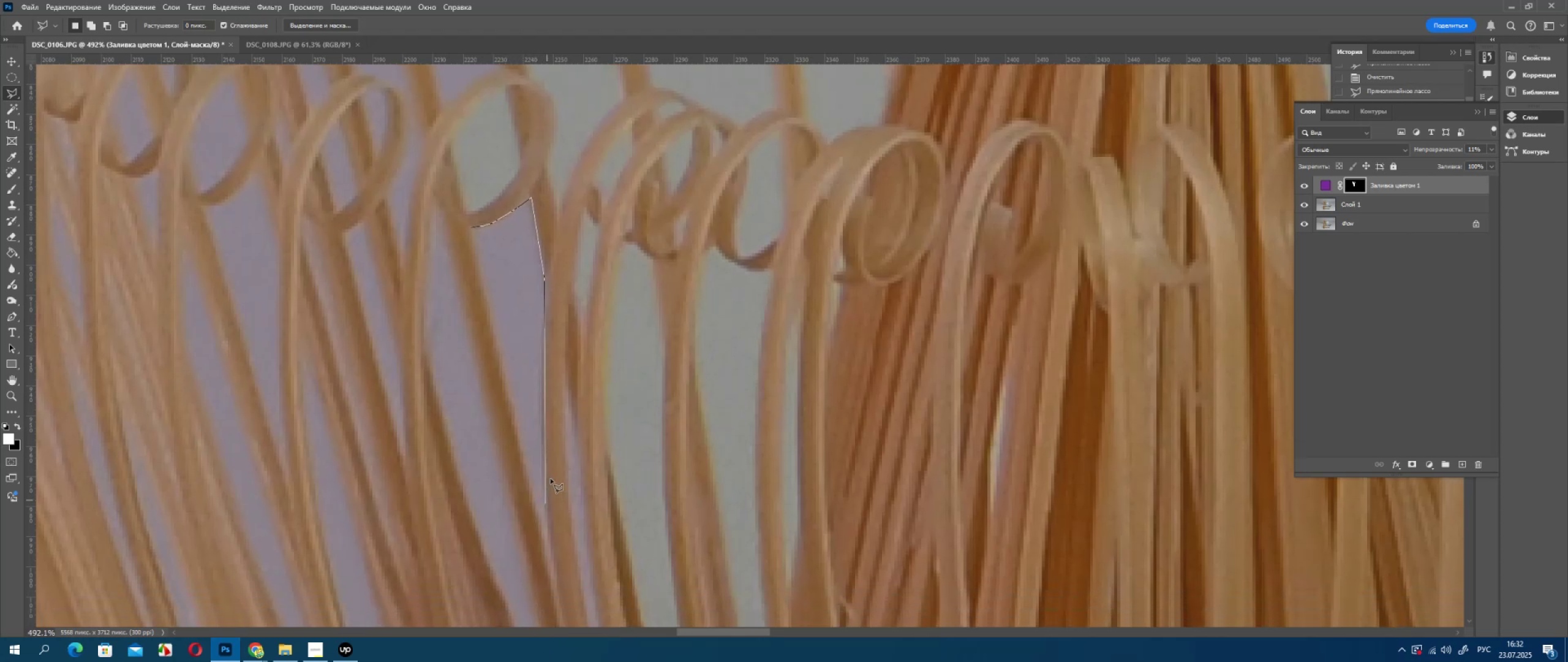 
left_click_drag(start_coordinate=[544, 459], to_coordinate=[543, 468])
 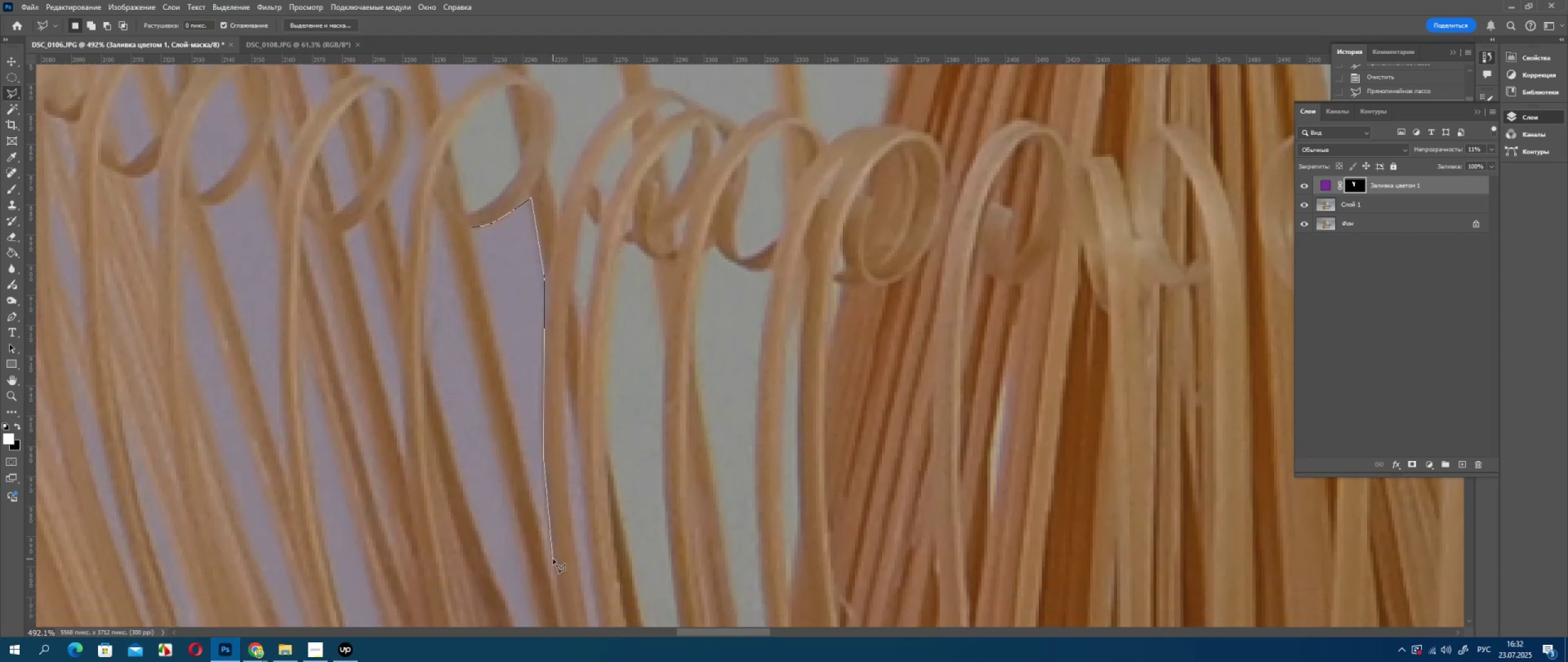 
left_click_drag(start_coordinate=[553, 559], to_coordinate=[550, 555])
 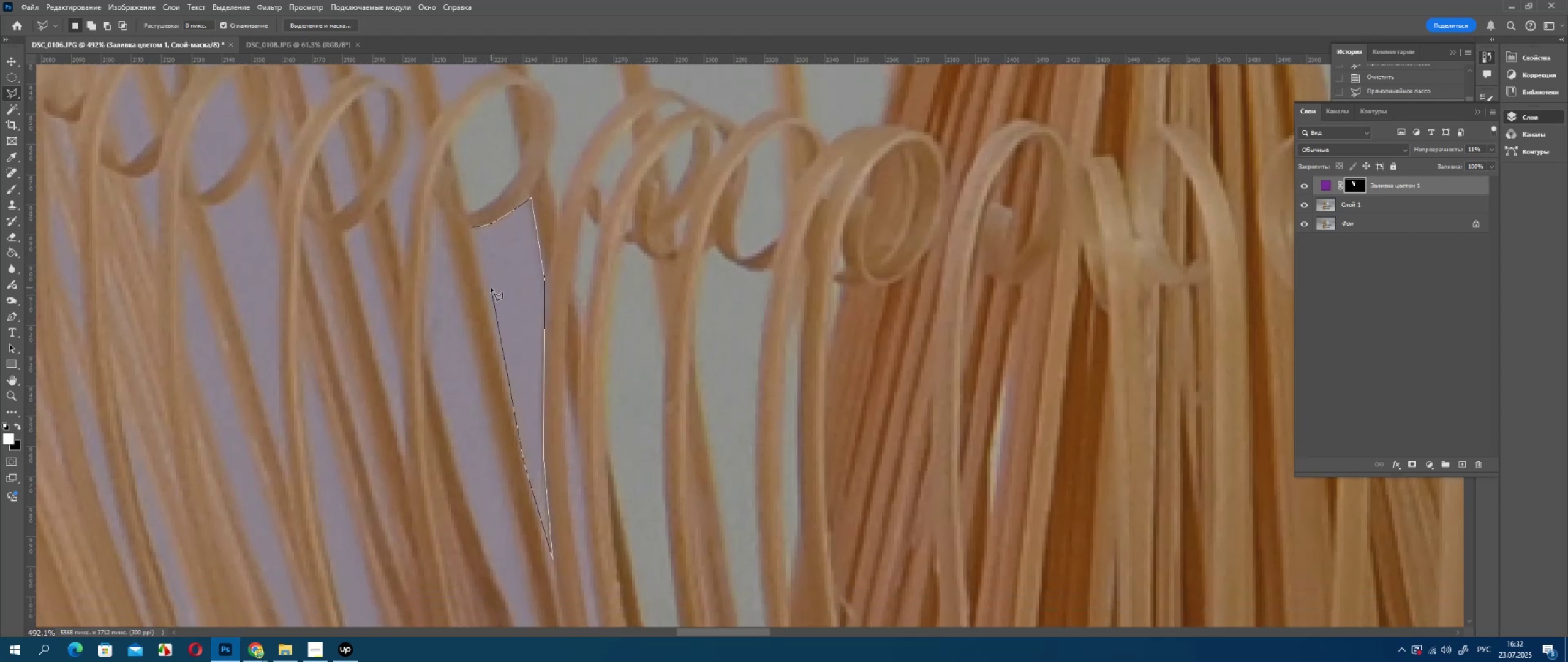 
left_click_drag(start_coordinate=[488, 284], to_coordinate=[486, 276])
 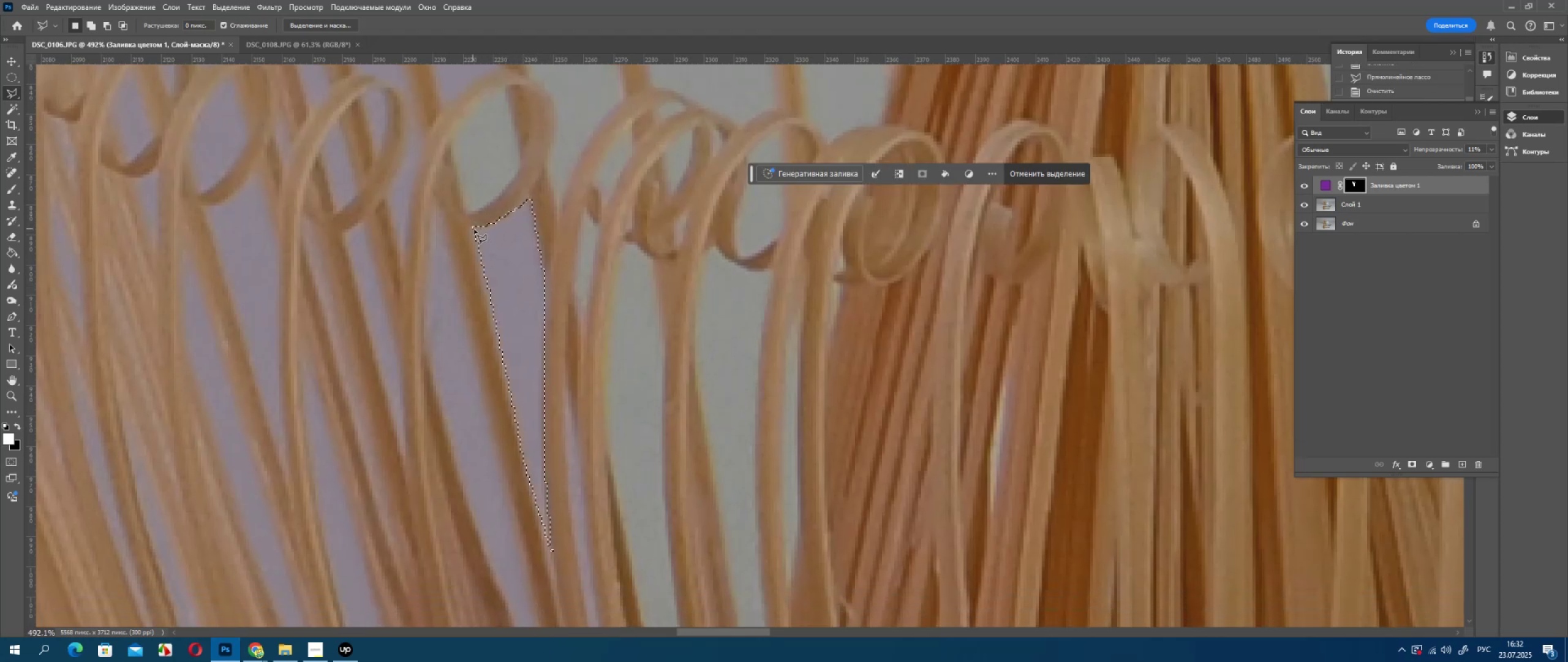 
key(Delete)
 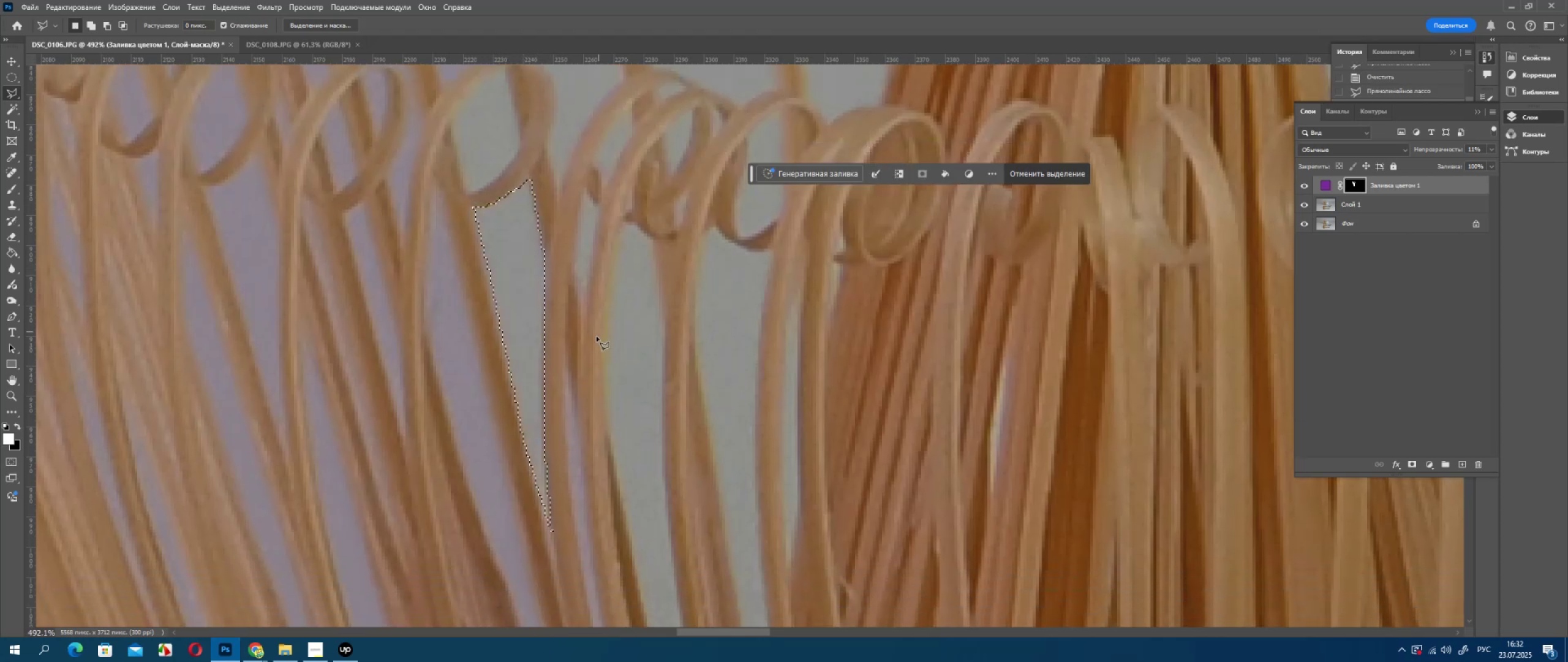 
scroll: coordinate [579, 375], scroll_direction: down, amount: 10.0
 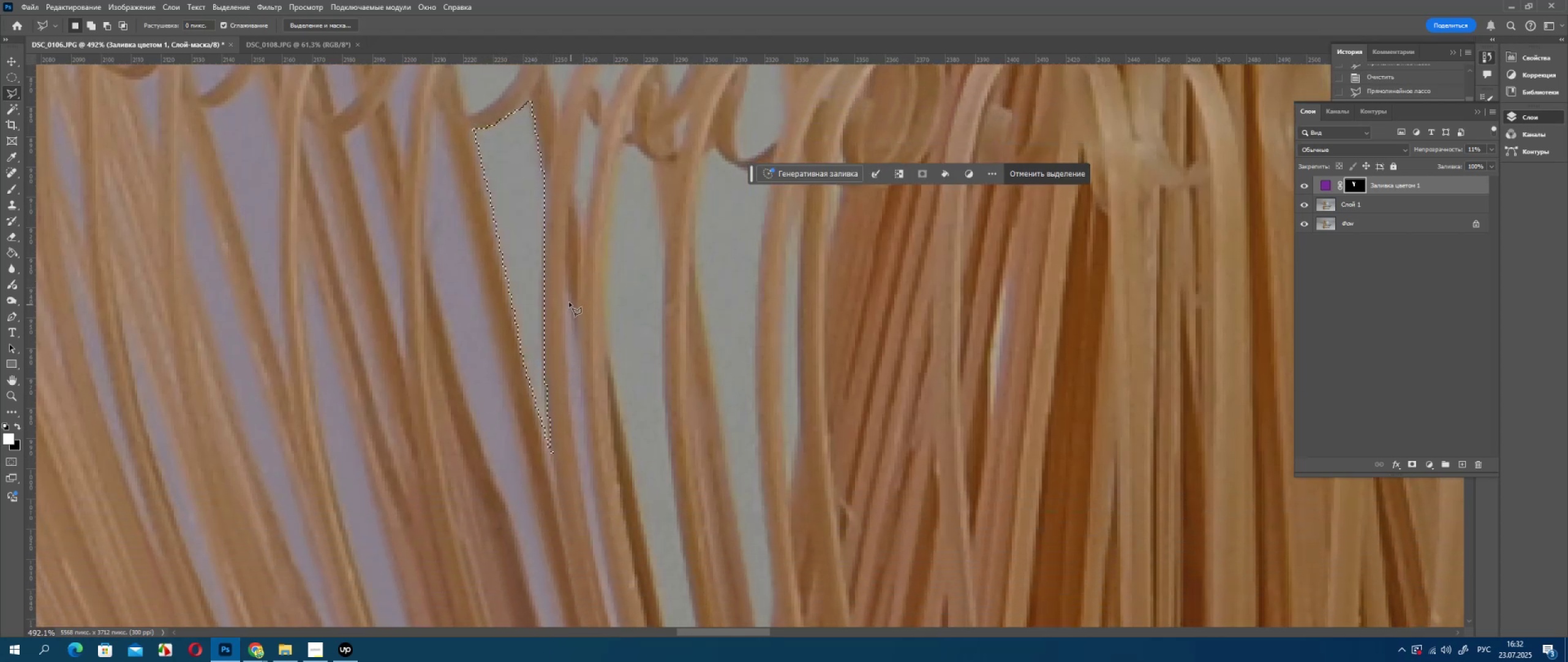 
left_click_drag(start_coordinate=[569, 302], to_coordinate=[570, 306])
 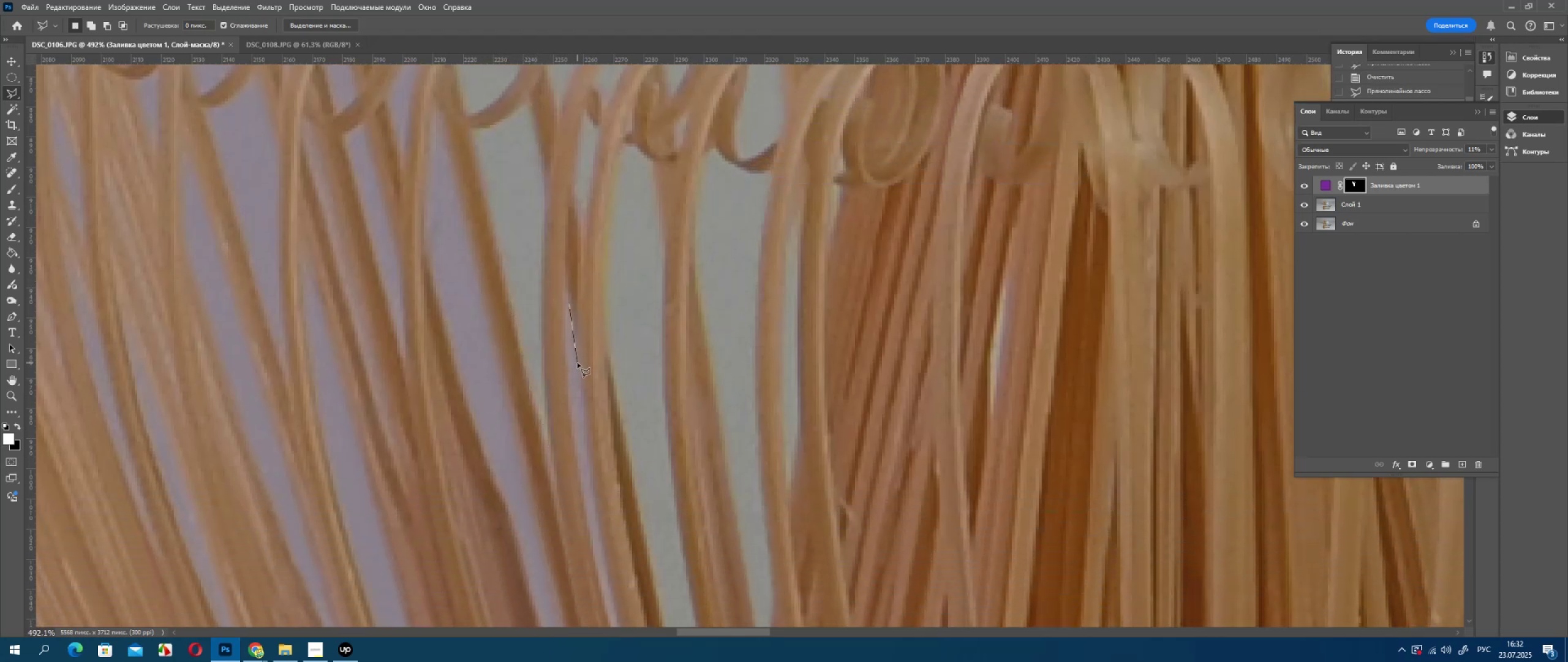 
left_click_drag(start_coordinate=[578, 363], to_coordinate=[578, 366])
 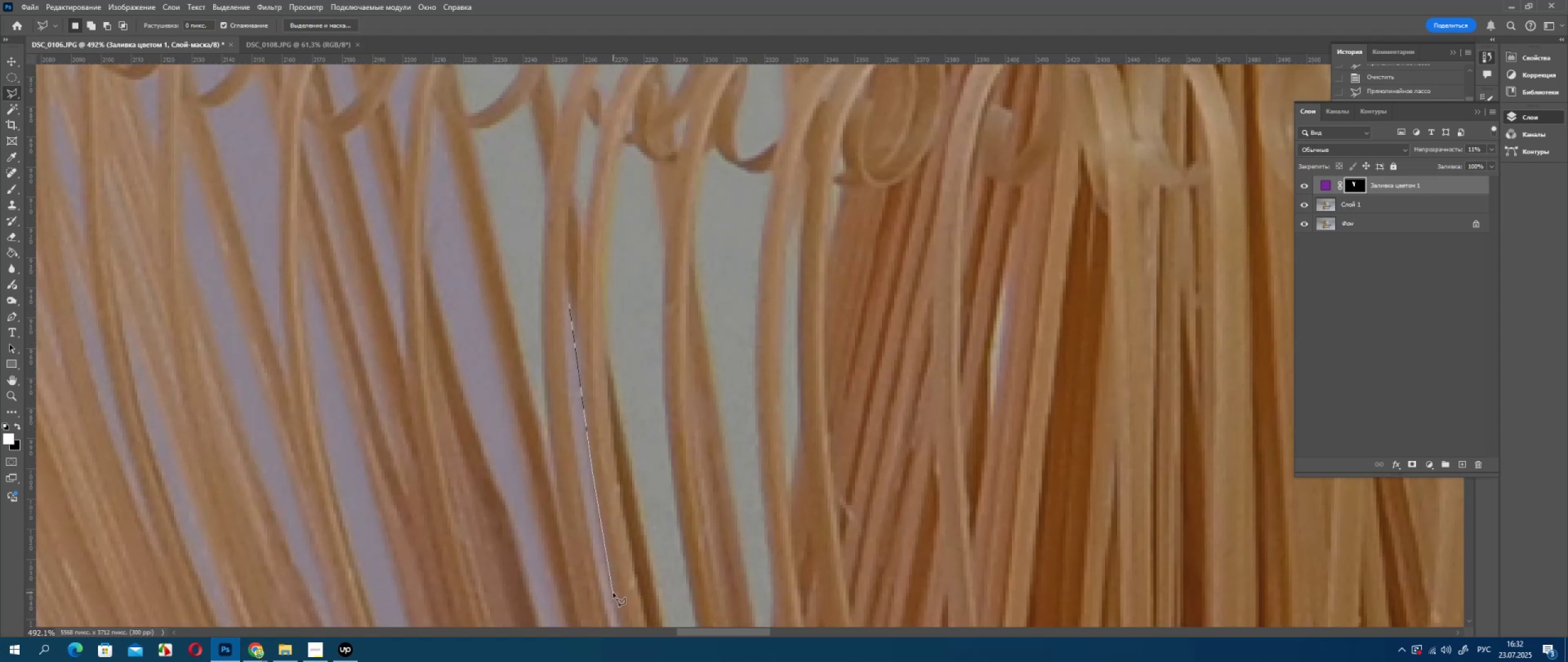 
left_click_drag(start_coordinate=[613, 593], to_coordinate=[612, 598])
 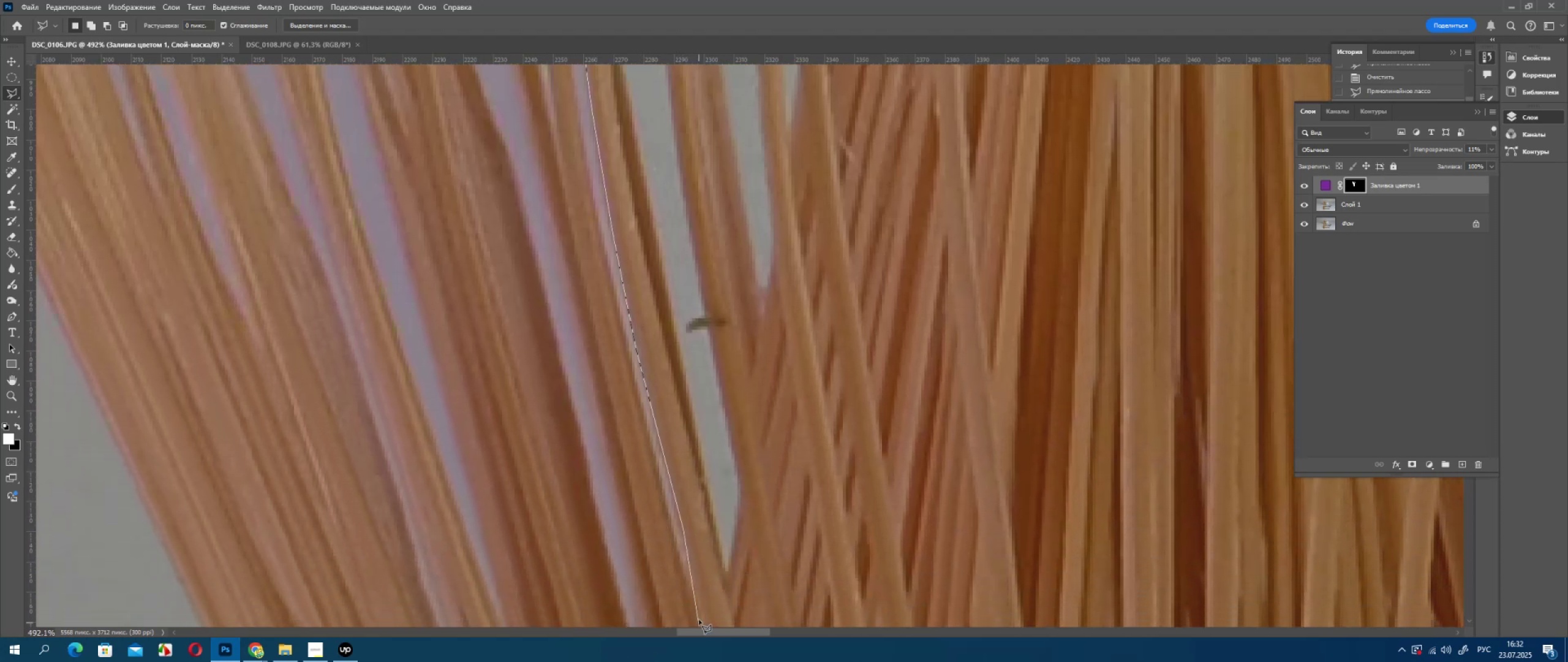 
left_click_drag(start_coordinate=[687, 573], to_coordinate=[684, 565])
 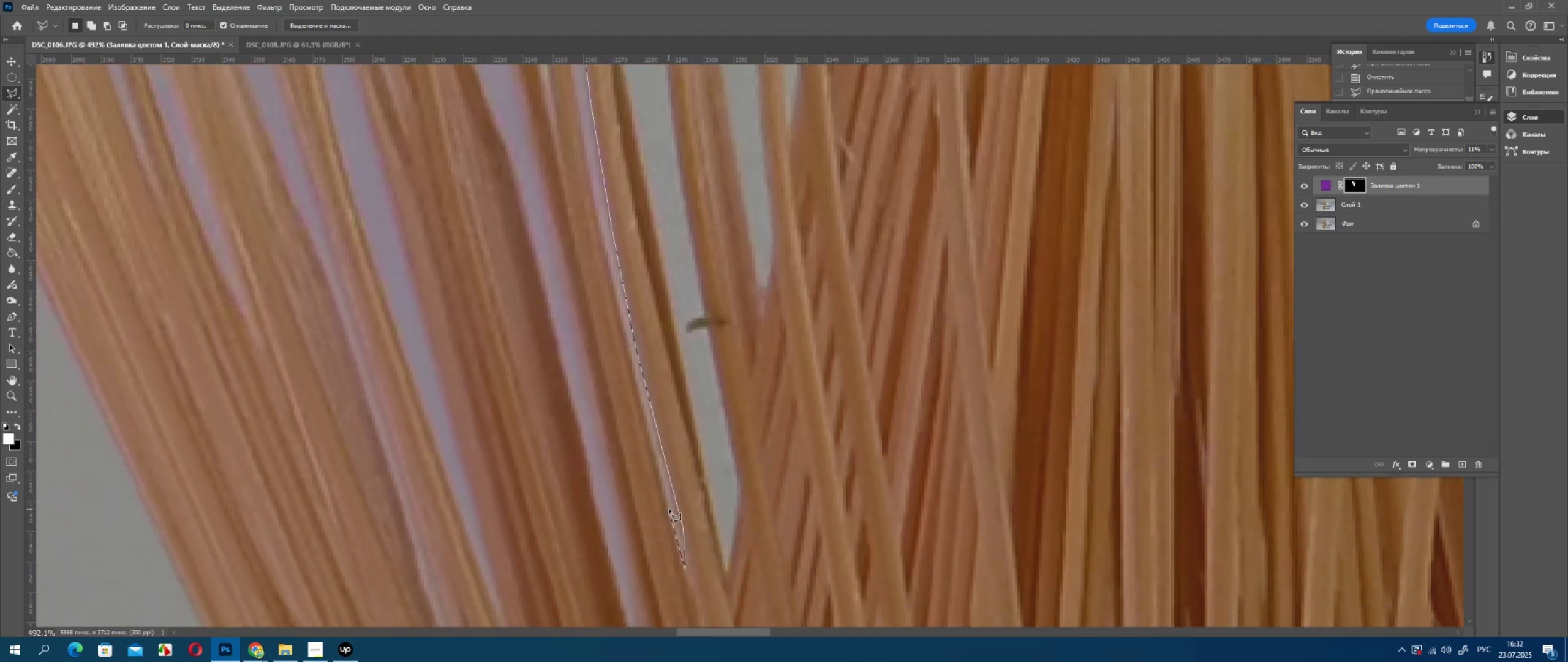 
left_click_drag(start_coordinate=[669, 509], to_coordinate=[669, 500])
 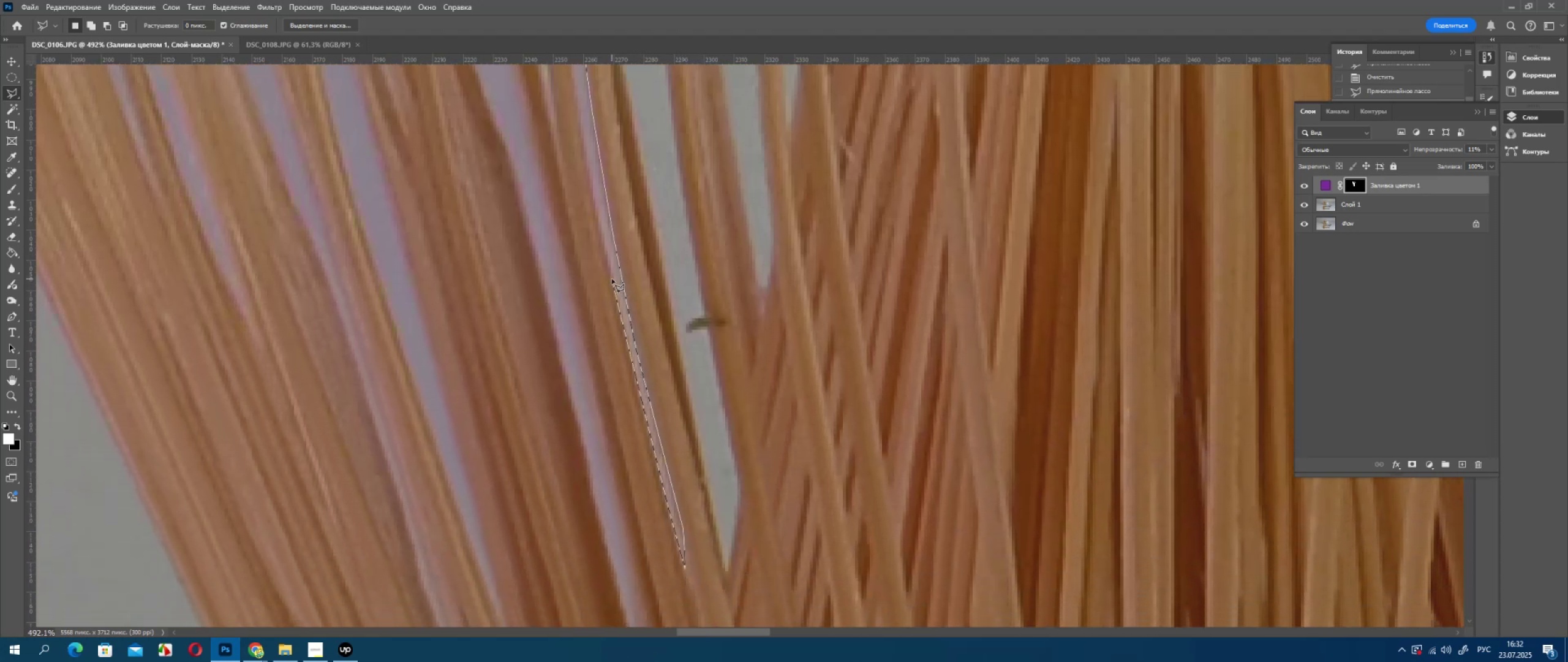 
left_click_drag(start_coordinate=[612, 279], to_coordinate=[612, 273])
 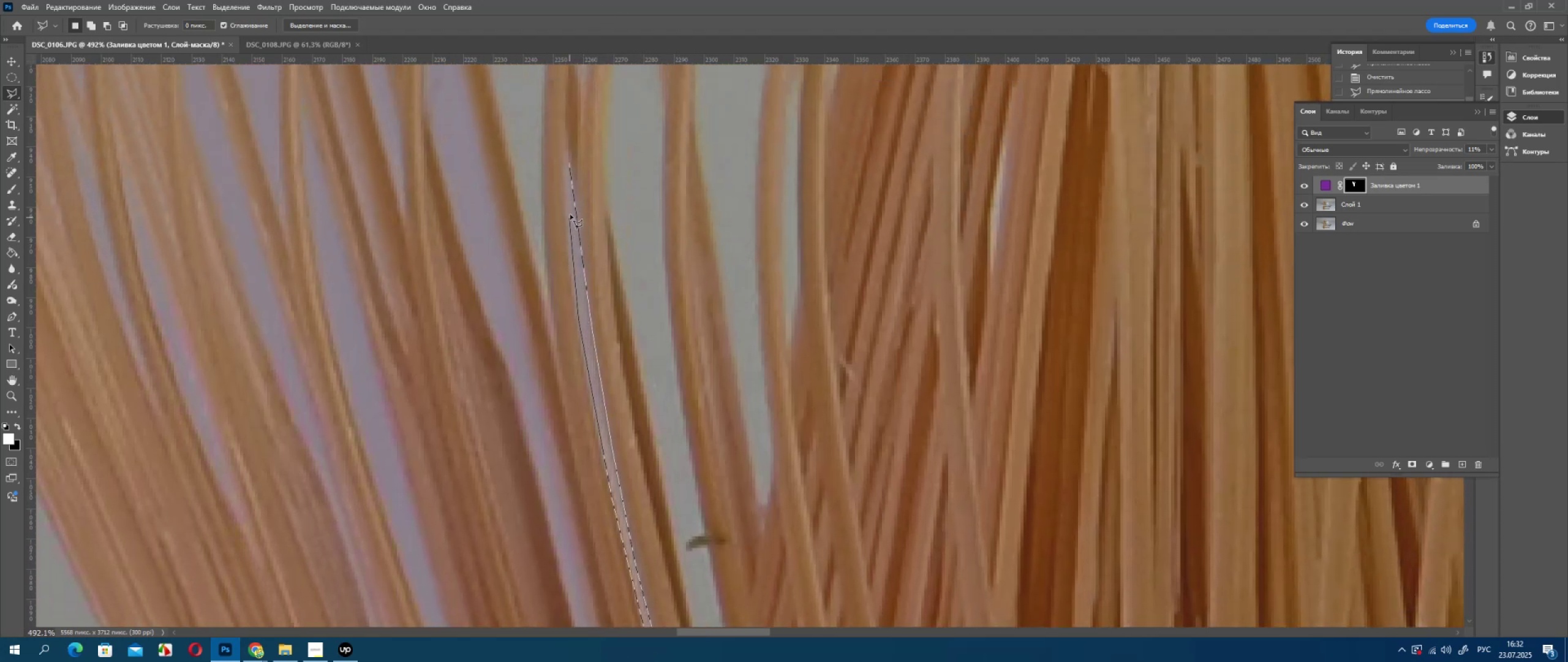 
left_click_drag(start_coordinate=[567, 215], to_coordinate=[568, 207])
 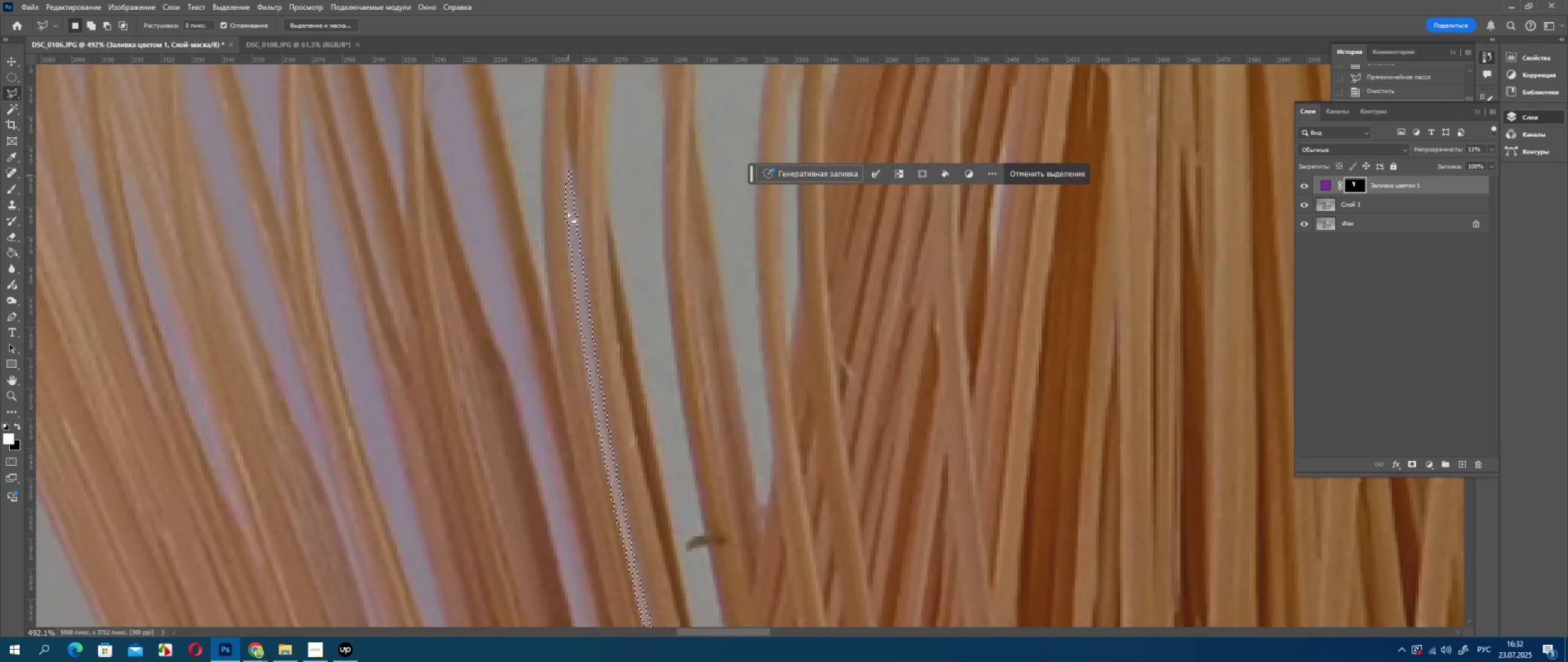 
key(Delete)
 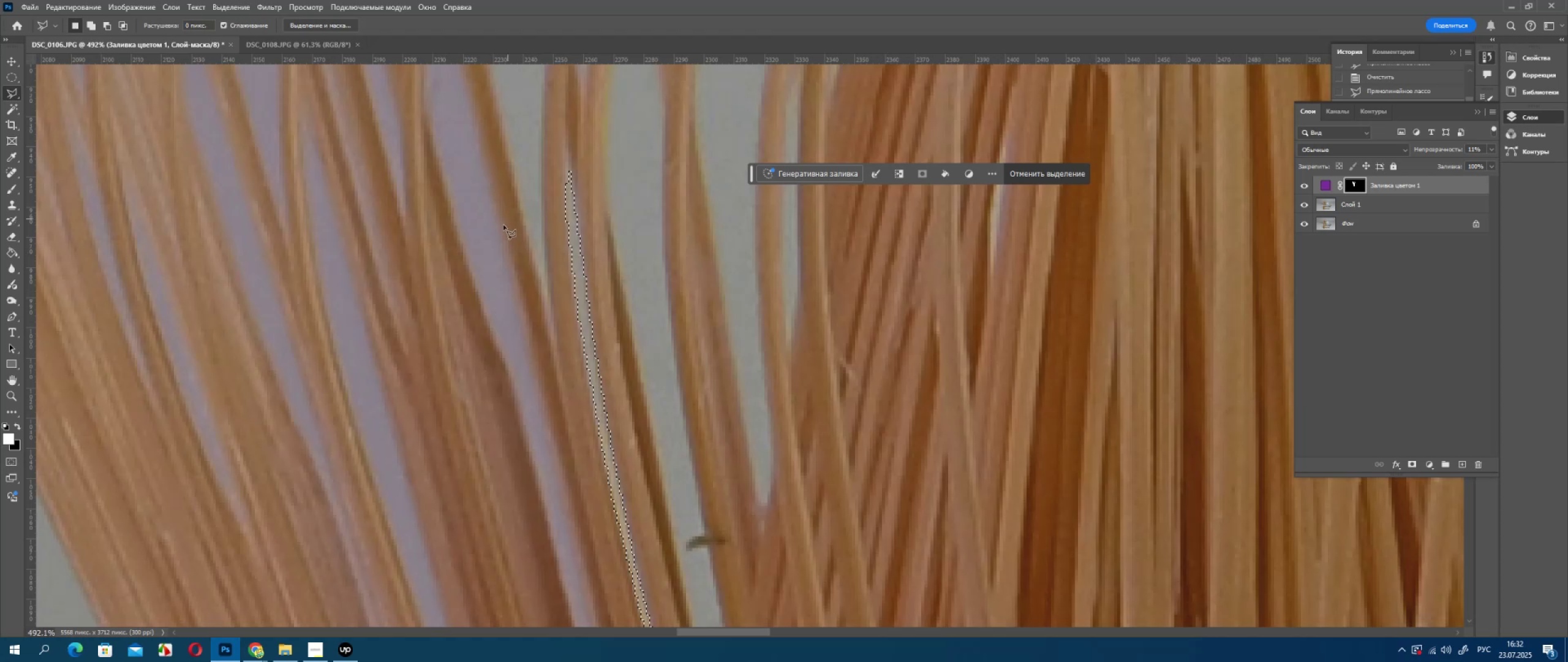 
scroll: coordinate [490, 271], scroll_direction: up, amount: 17.0
 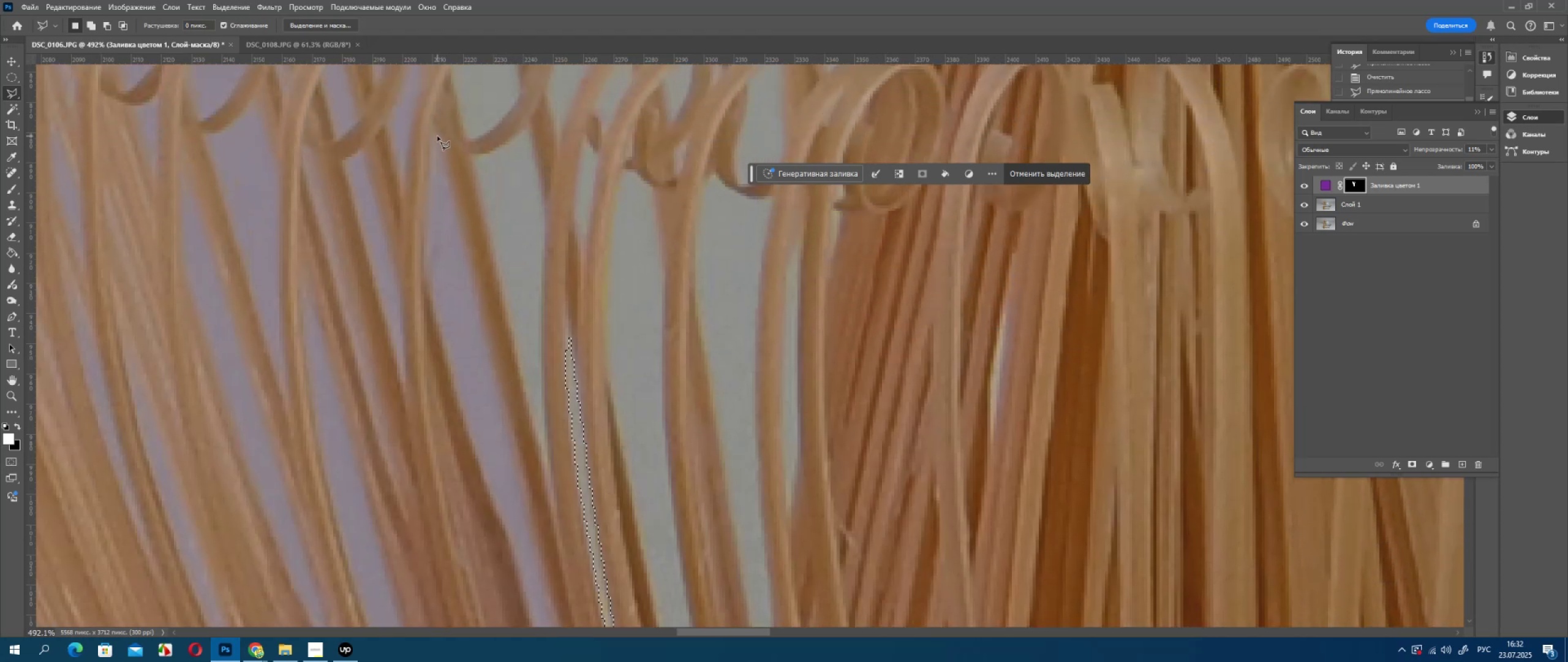 
left_click([437, 135])
 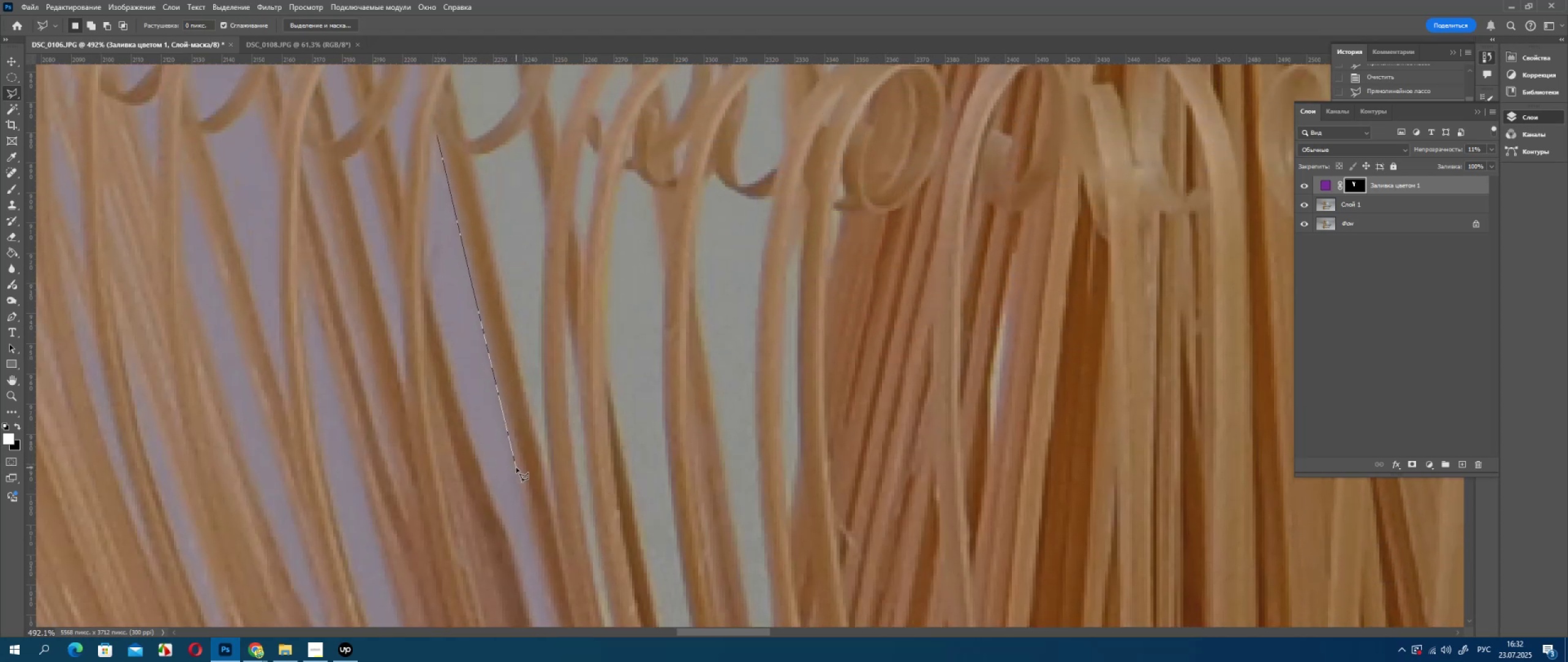 
left_click([516, 468])
 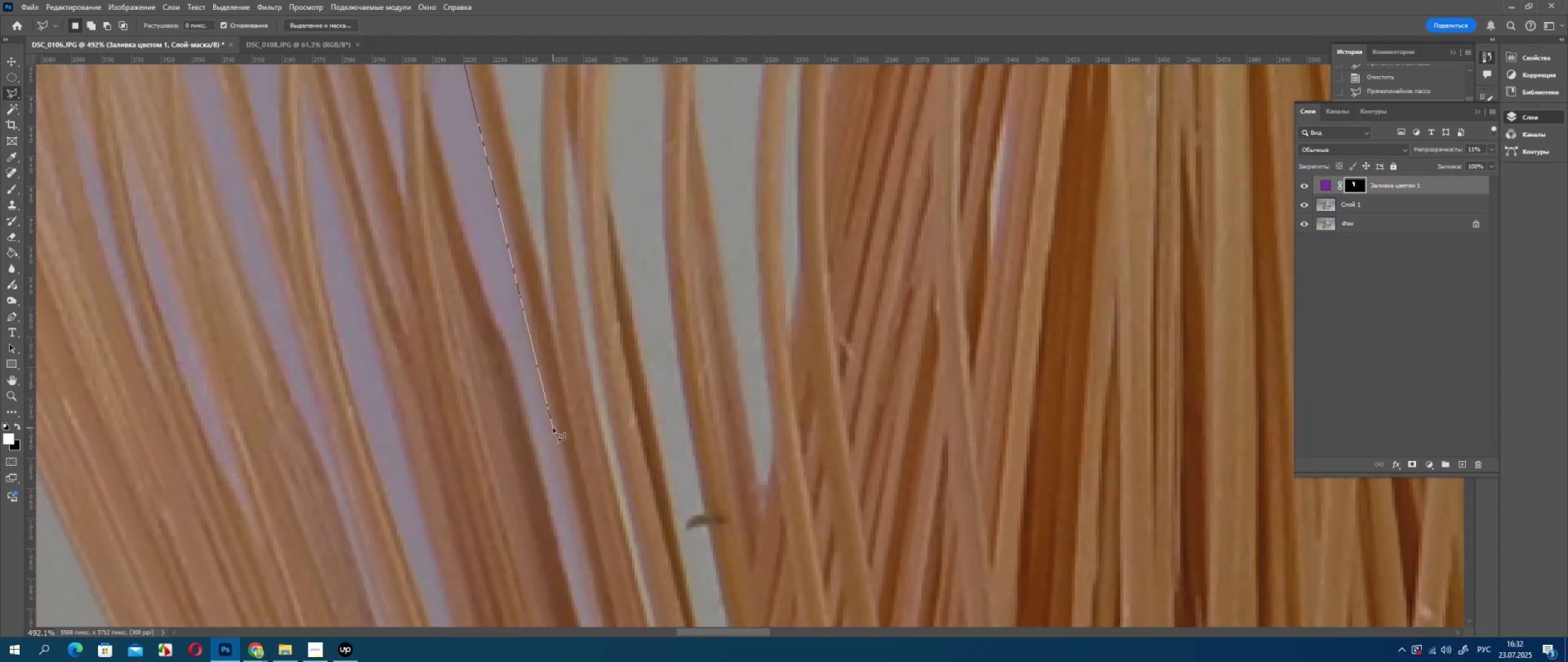 
left_click([553, 428])
 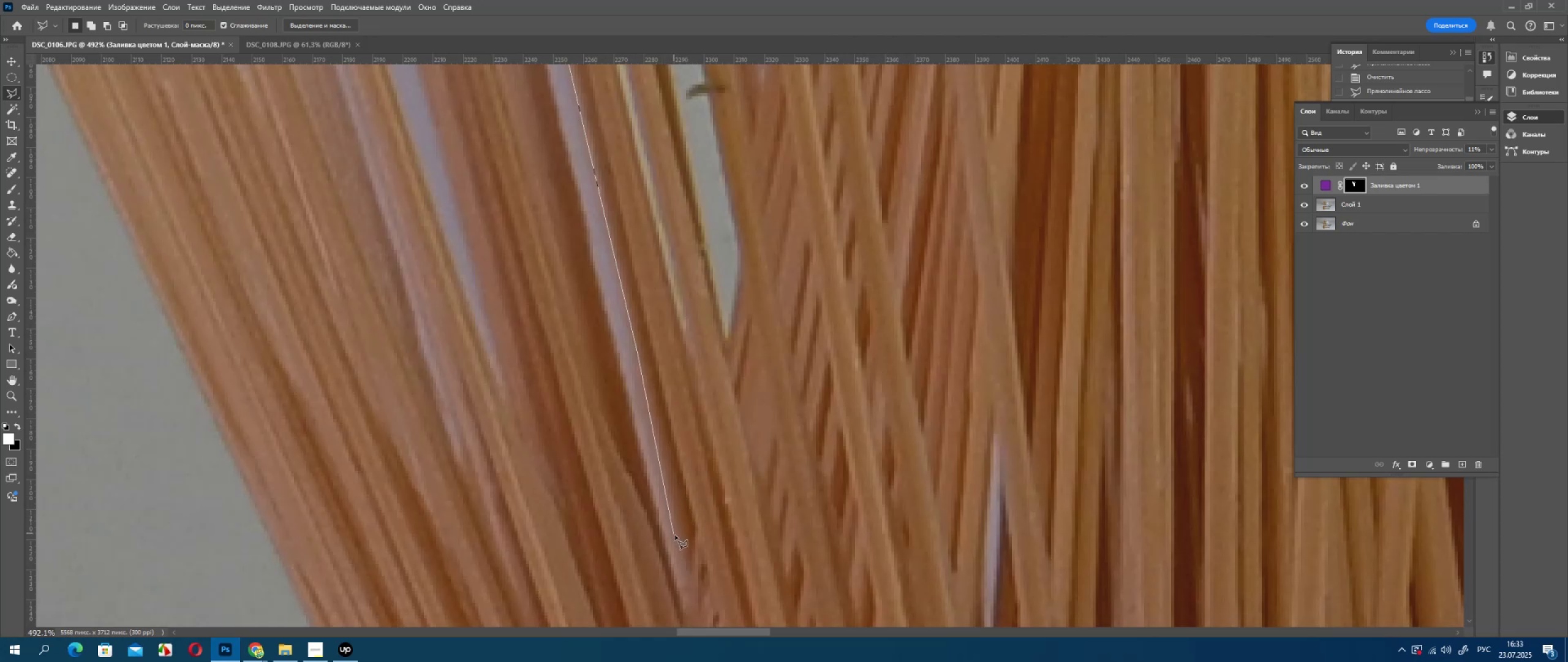 
wait(10.36)
 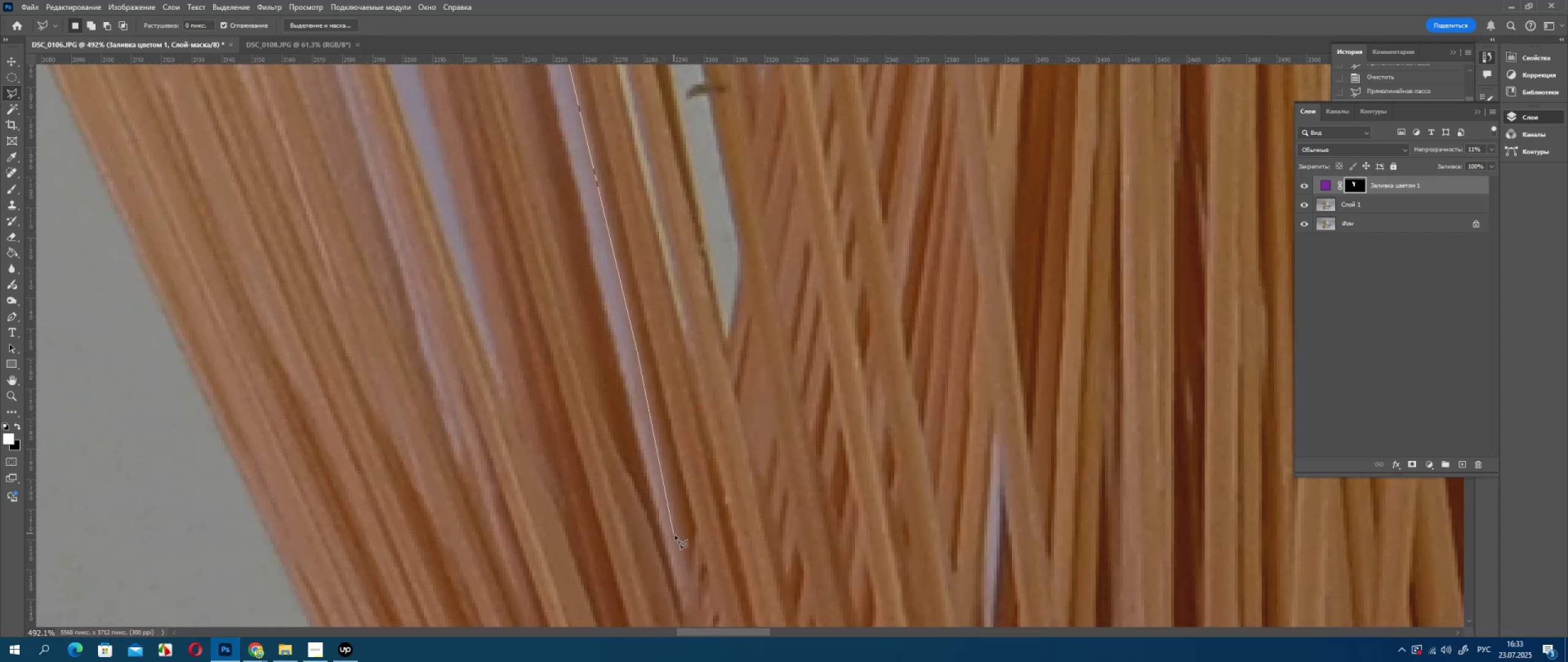 
left_click_drag(start_coordinate=[486, 164], to_coordinate=[484, 159])
 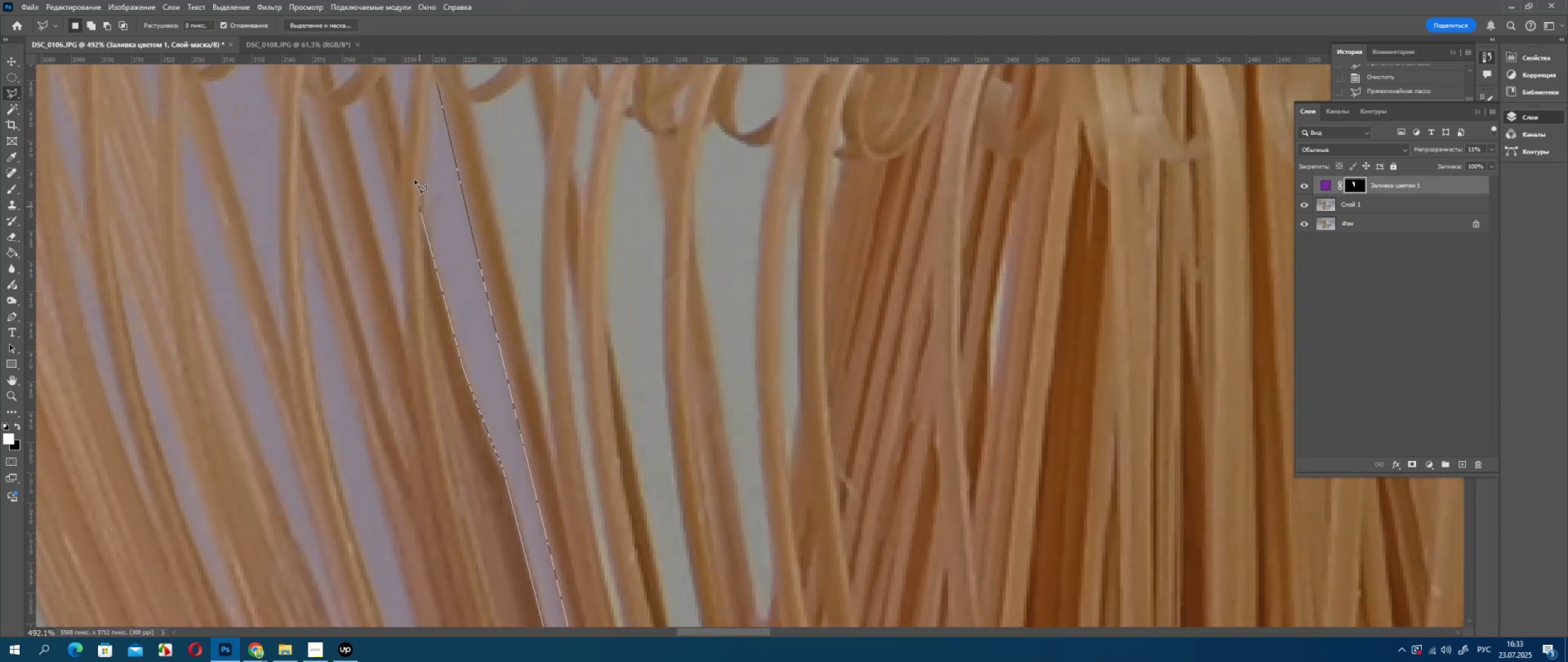 
left_click([423, 143])
 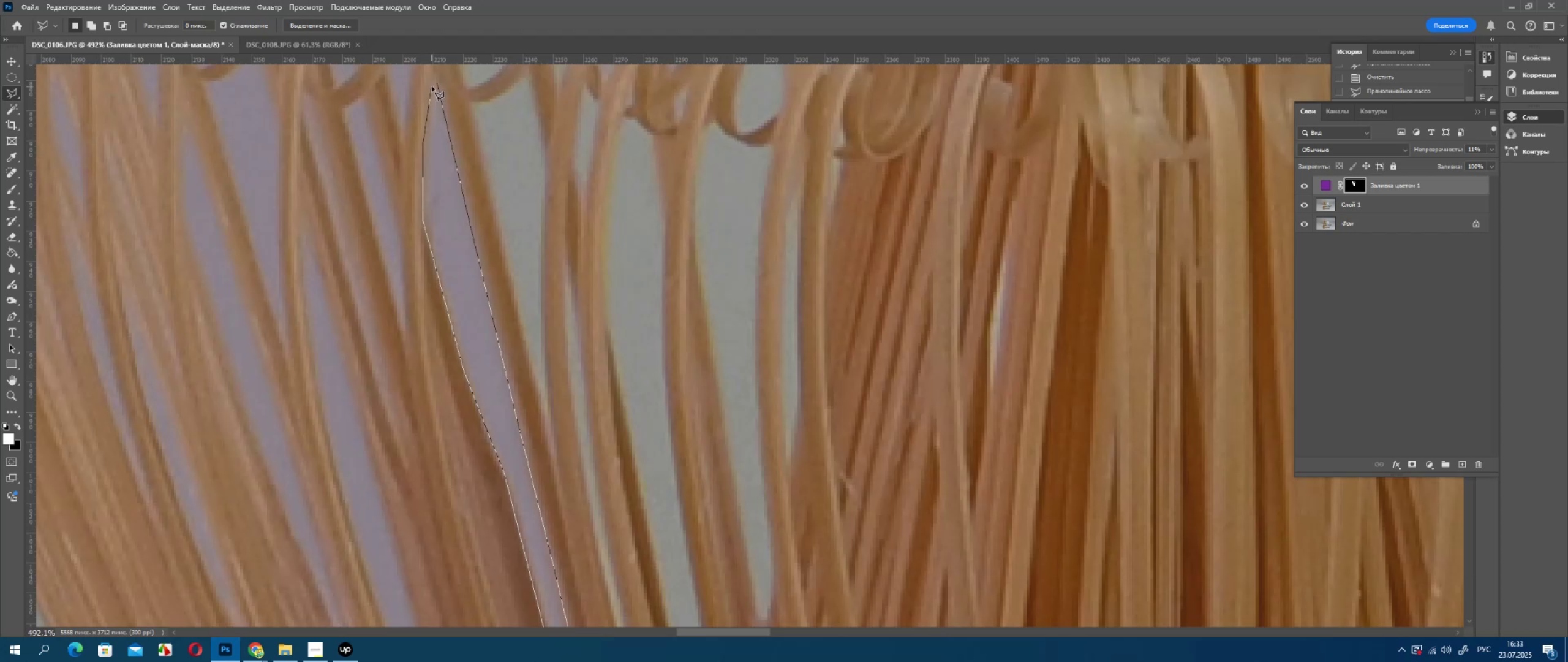 
left_click([432, 86])
 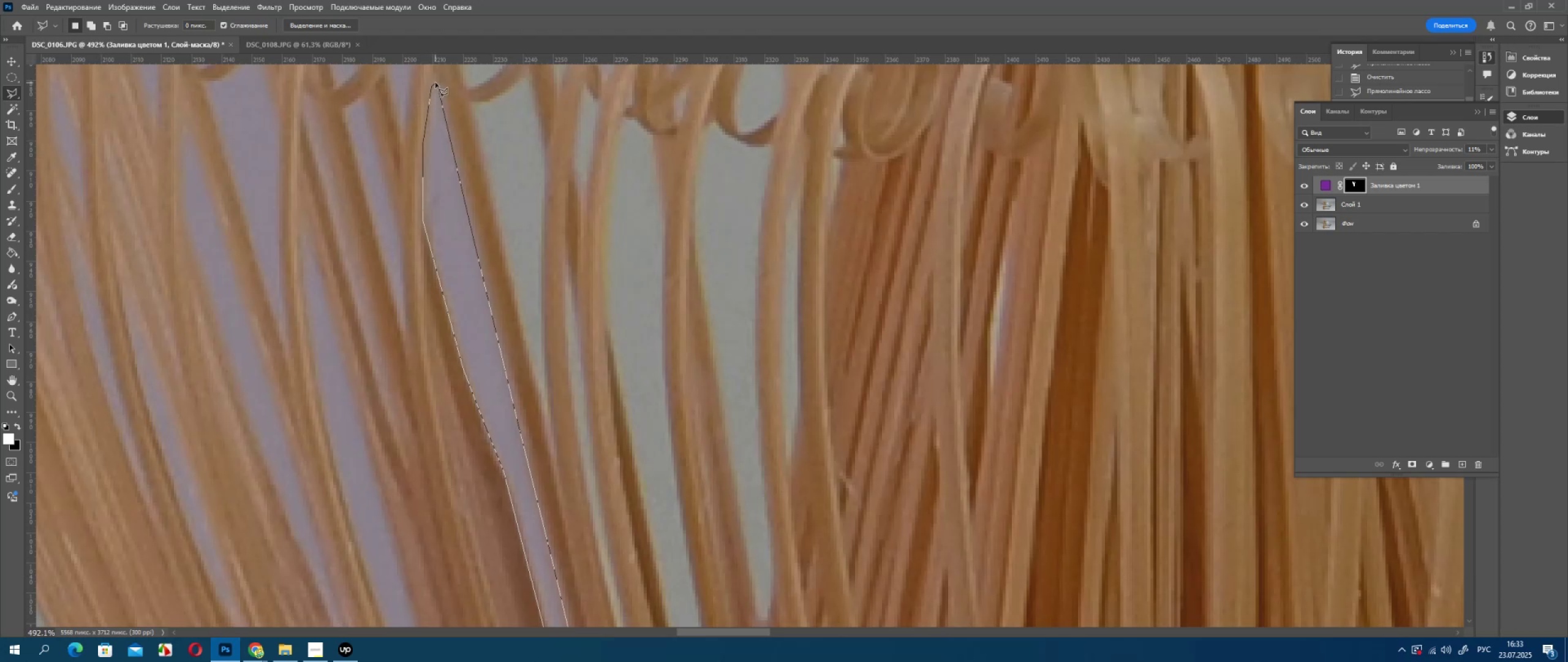 
left_click([435, 83])
 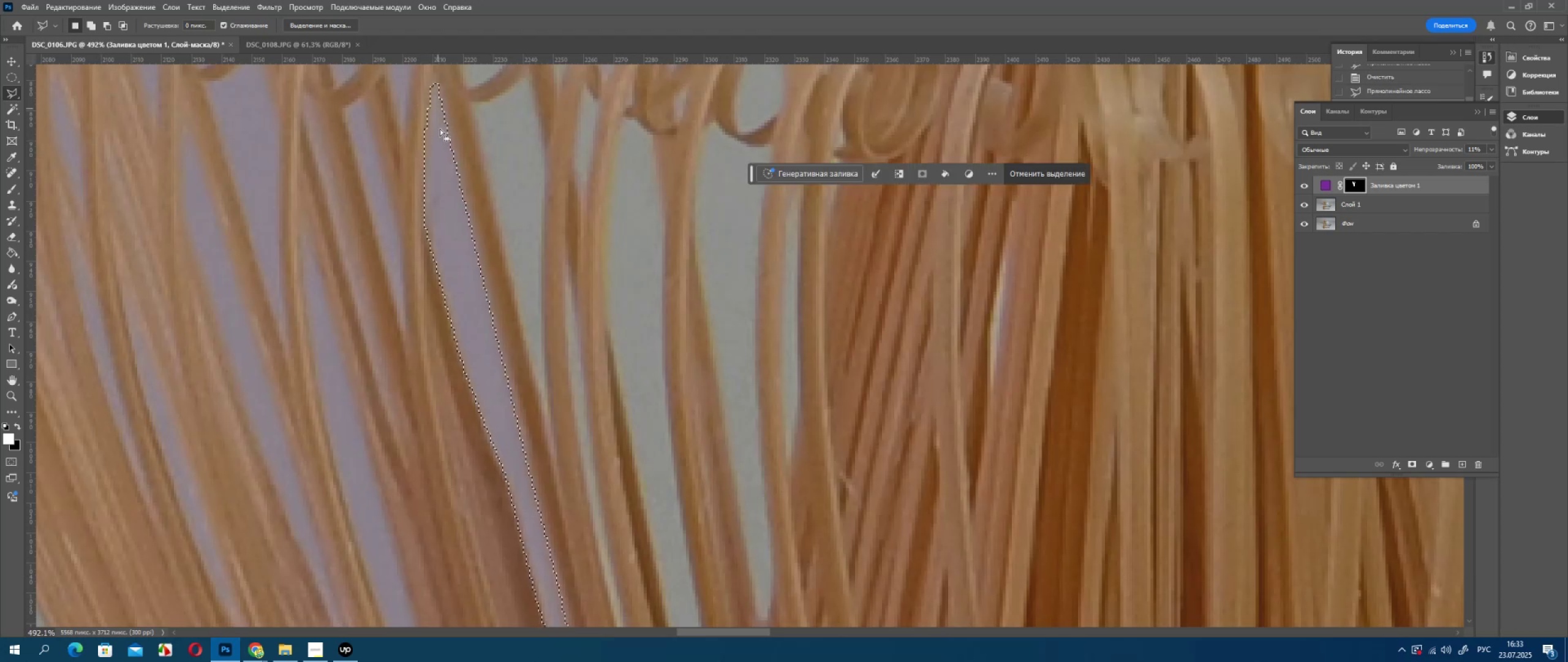 
key(Delete)
 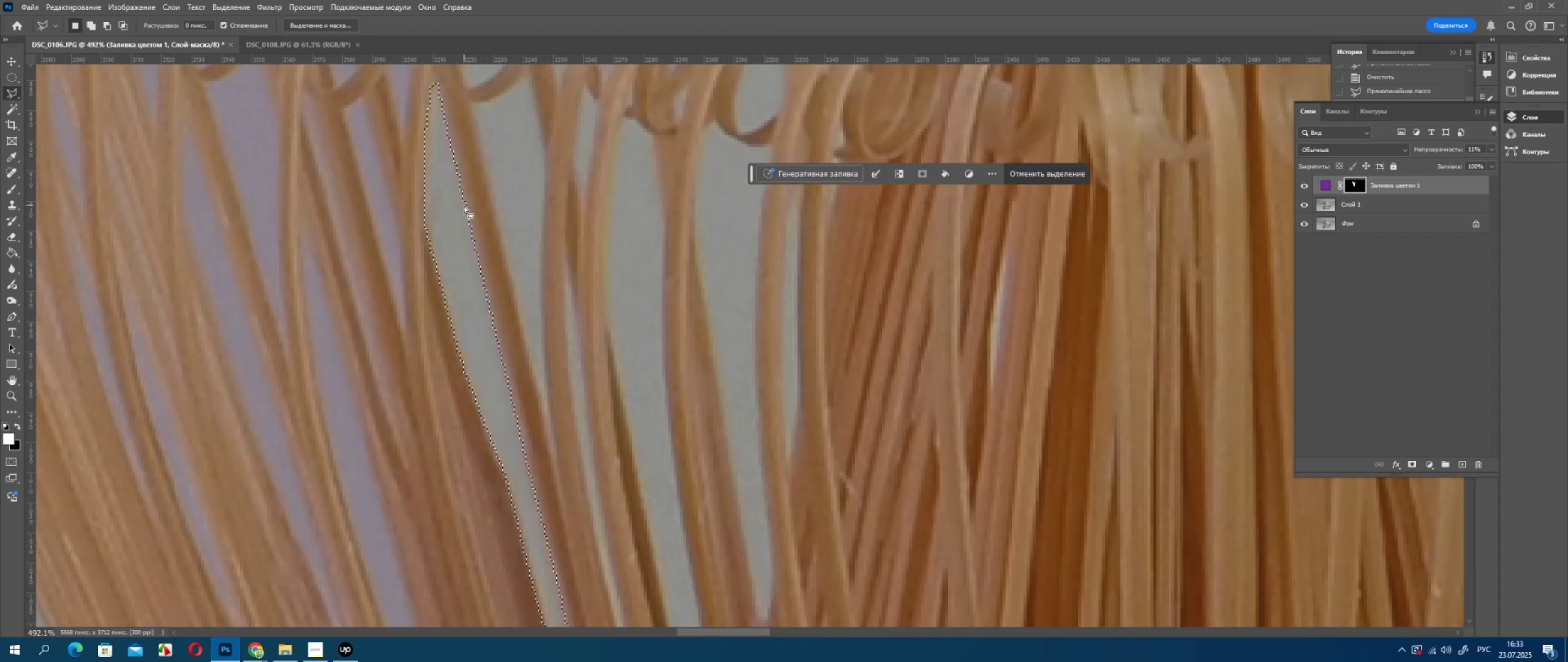 
hold_key(key=Space, duration=0.66)
 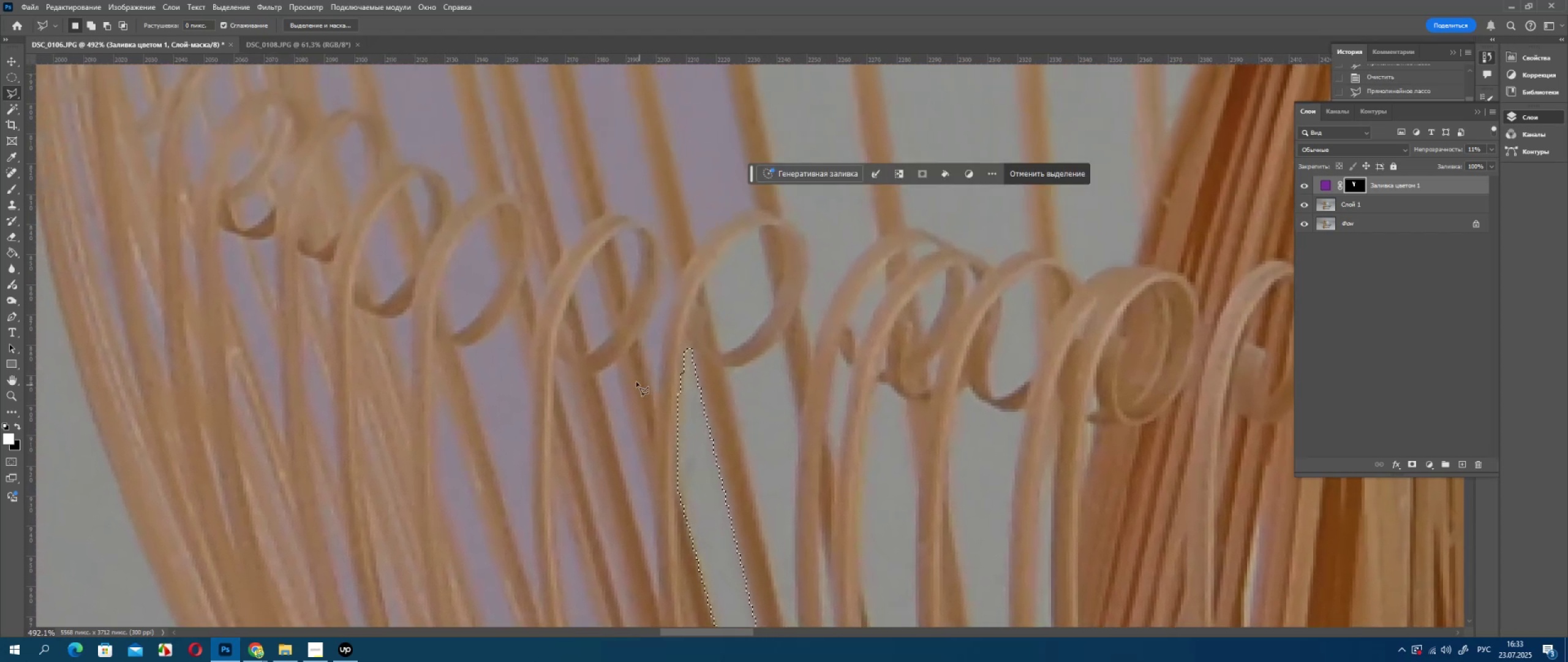 
left_click_drag(start_coordinate=[402, 212], to_coordinate=[622, 413])
 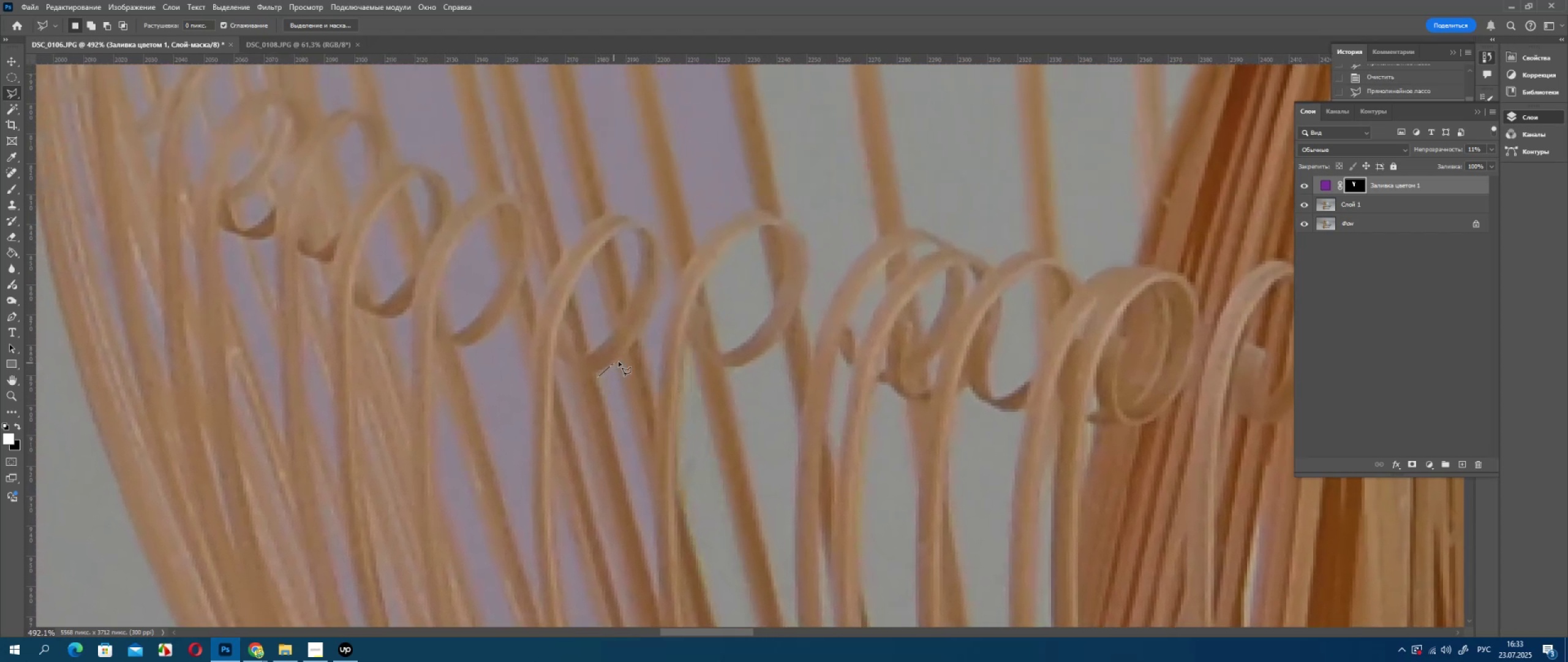 
left_click([615, 362])
 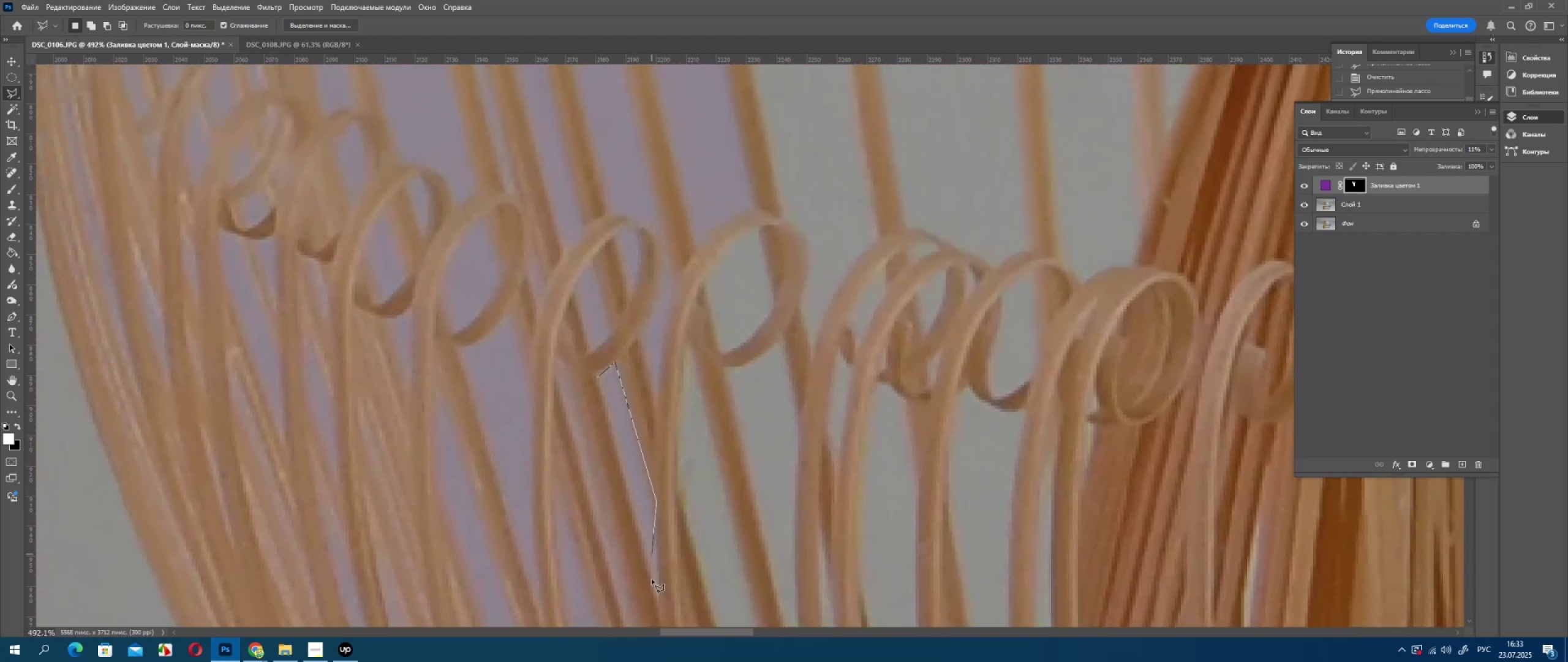 
left_click_drag(start_coordinate=[659, 603], to_coordinate=[655, 588])
 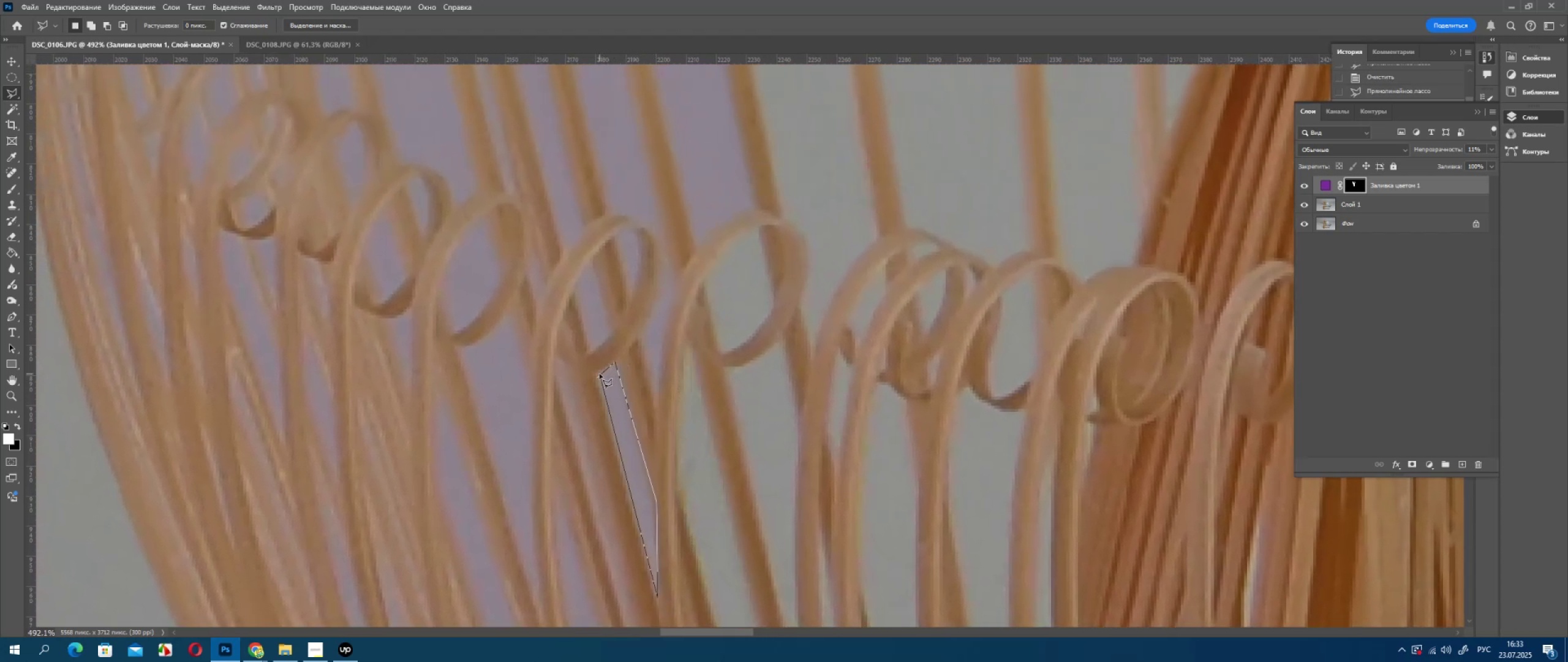 
left_click([599, 375])
 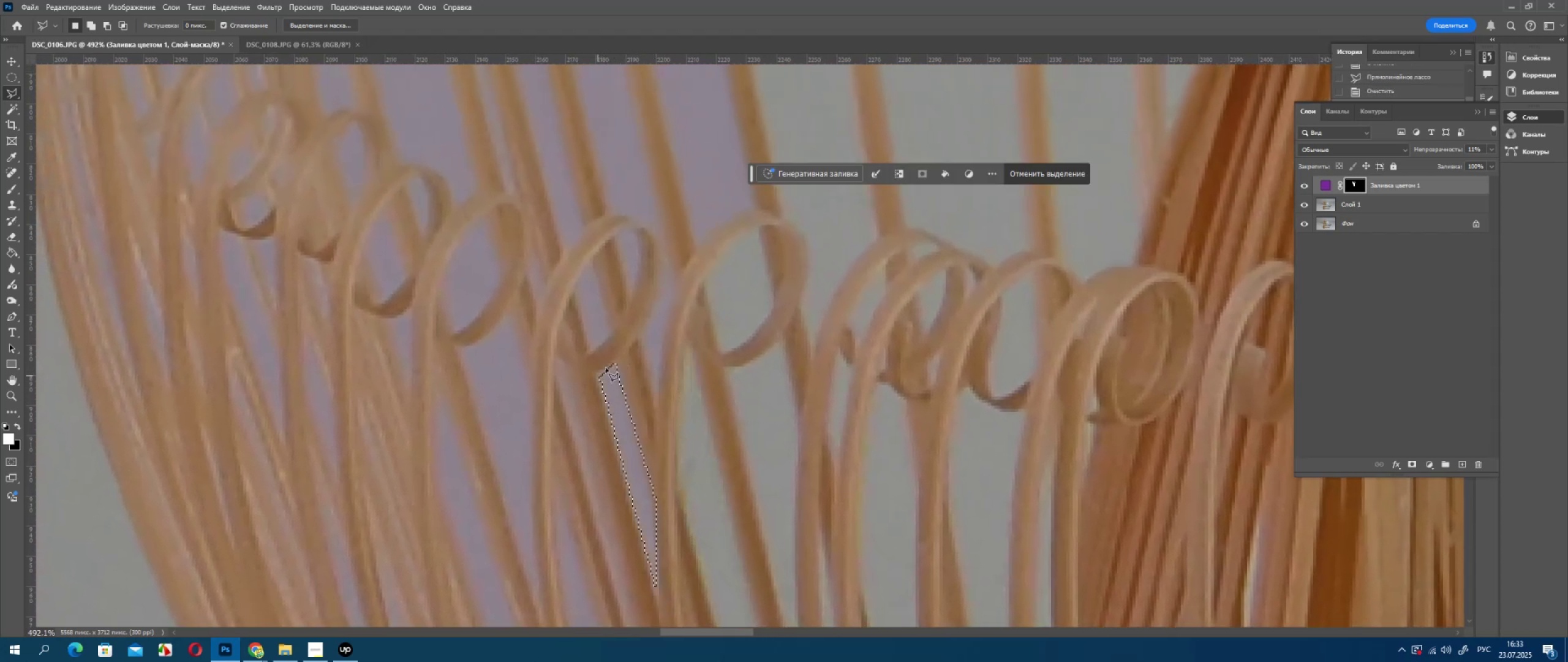 
key(Delete)
 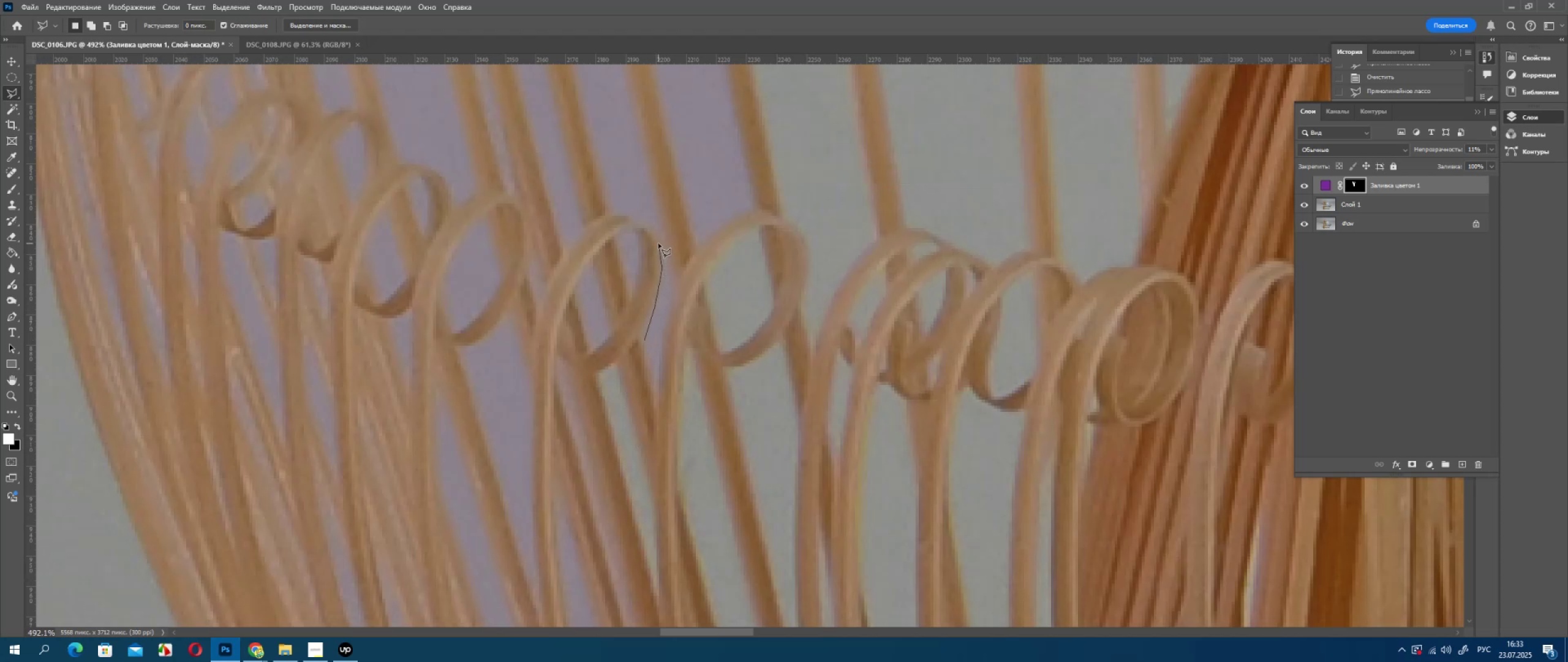 
left_click_drag(start_coordinate=[640, 223], to_coordinate=[634, 219])
 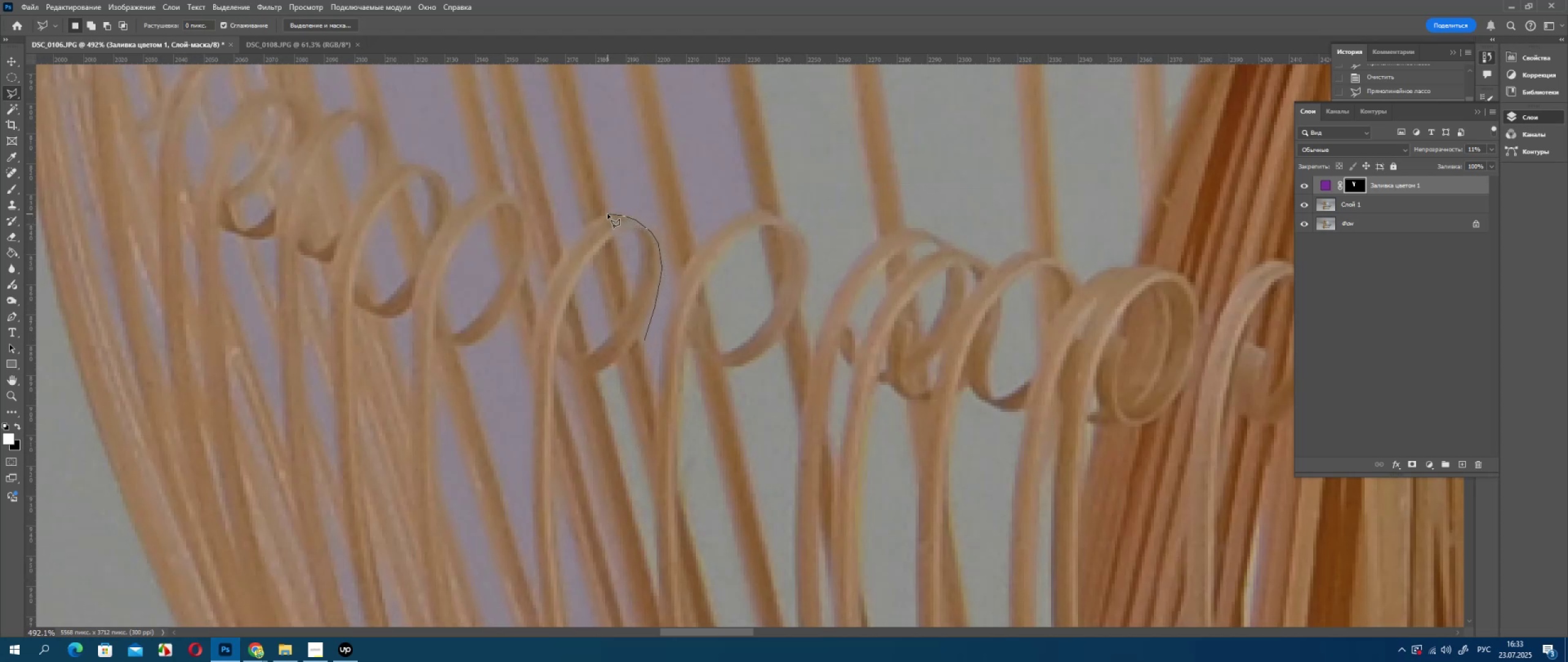 
left_click([608, 214])
 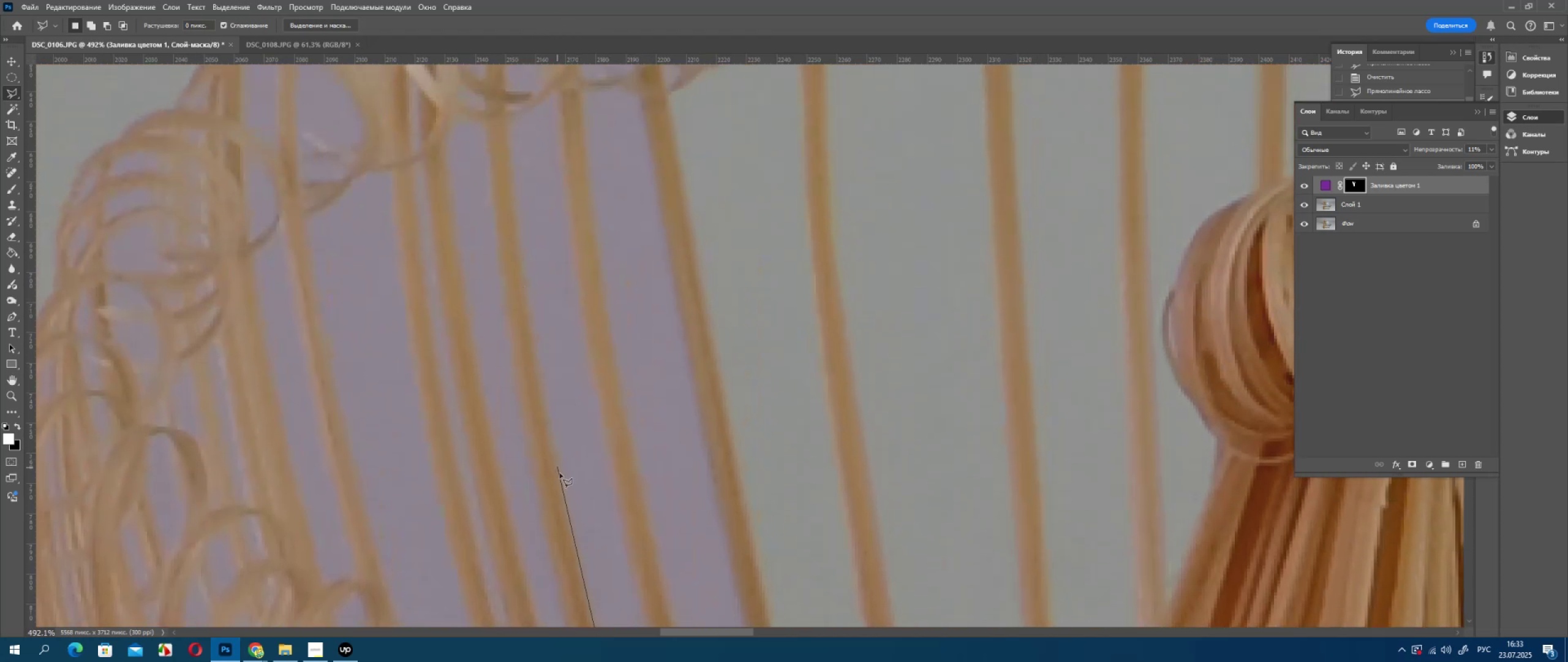 
left_click_drag(start_coordinate=[560, 474], to_coordinate=[560, 468])
 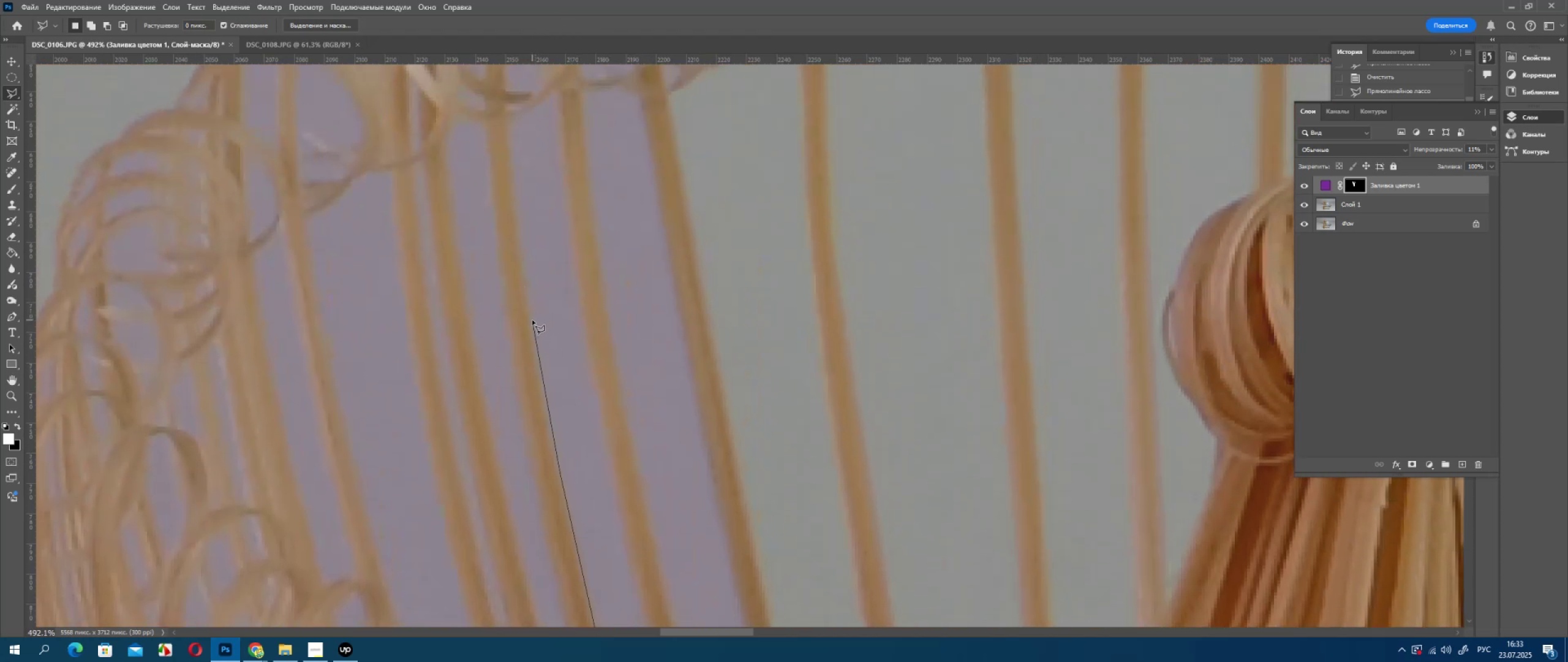 
left_click_drag(start_coordinate=[532, 320], to_coordinate=[532, 316])
 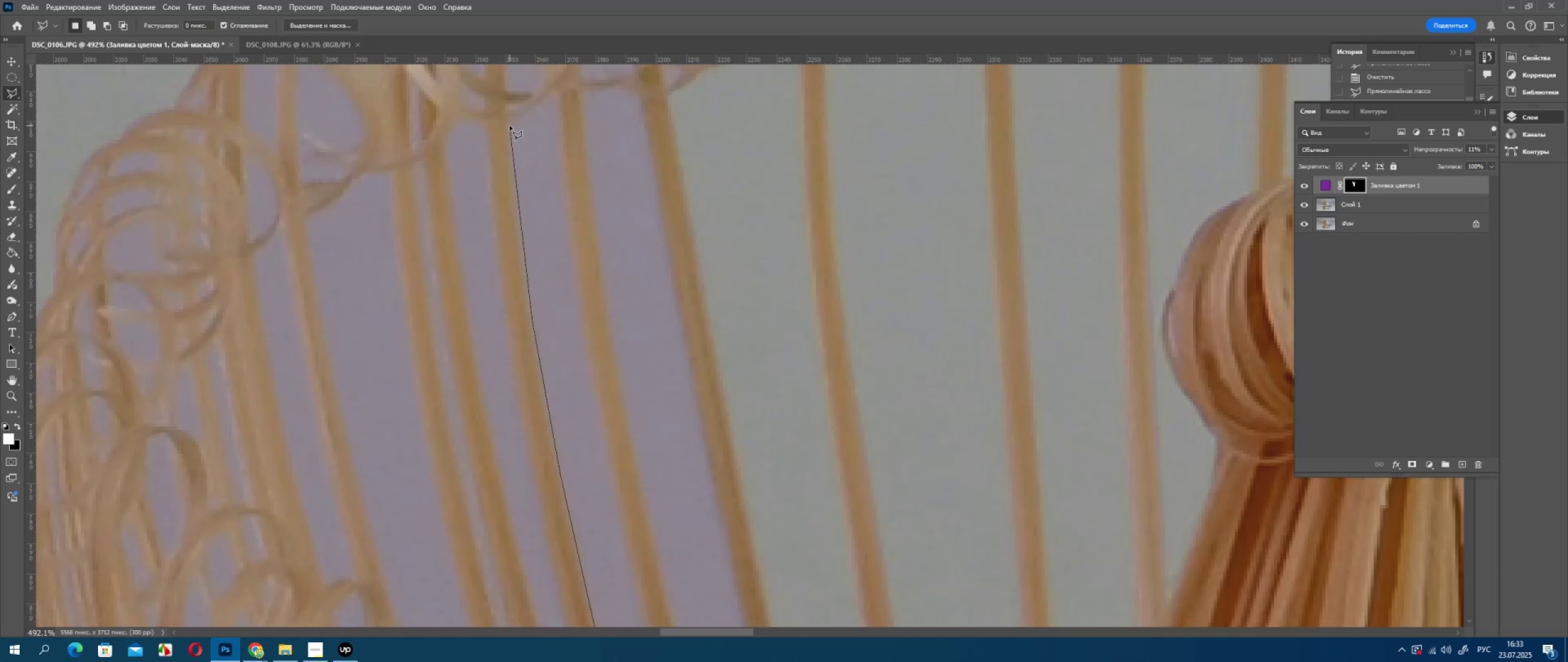 
left_click([510, 126])
 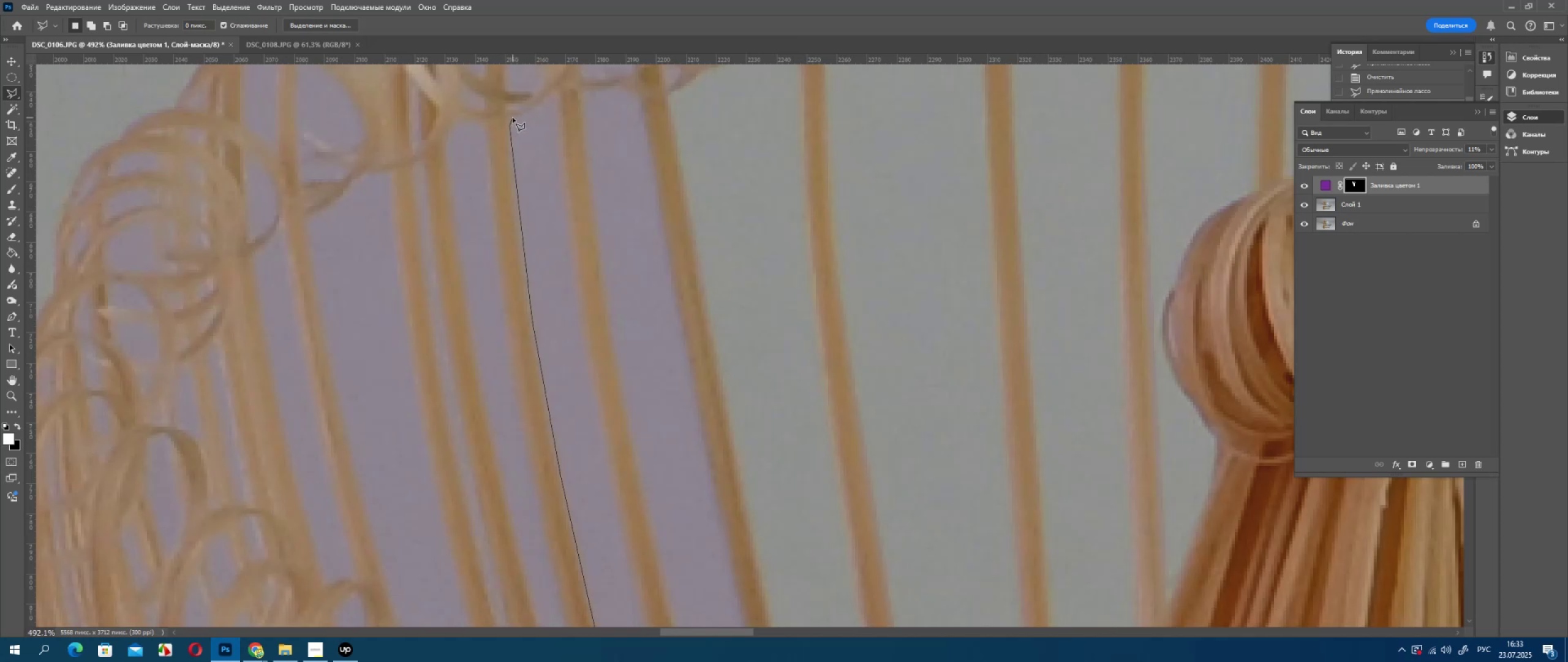 
left_click([513, 118])
 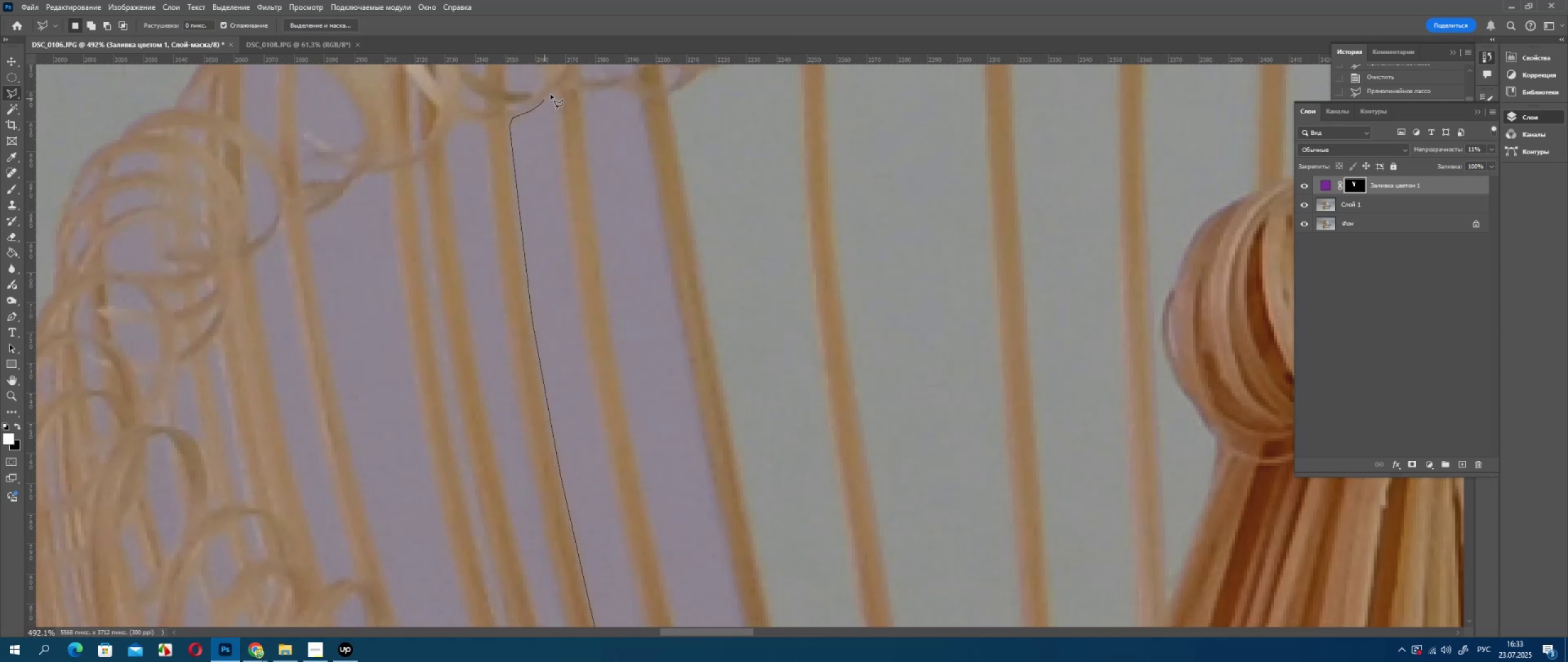 
double_click([551, 94])
 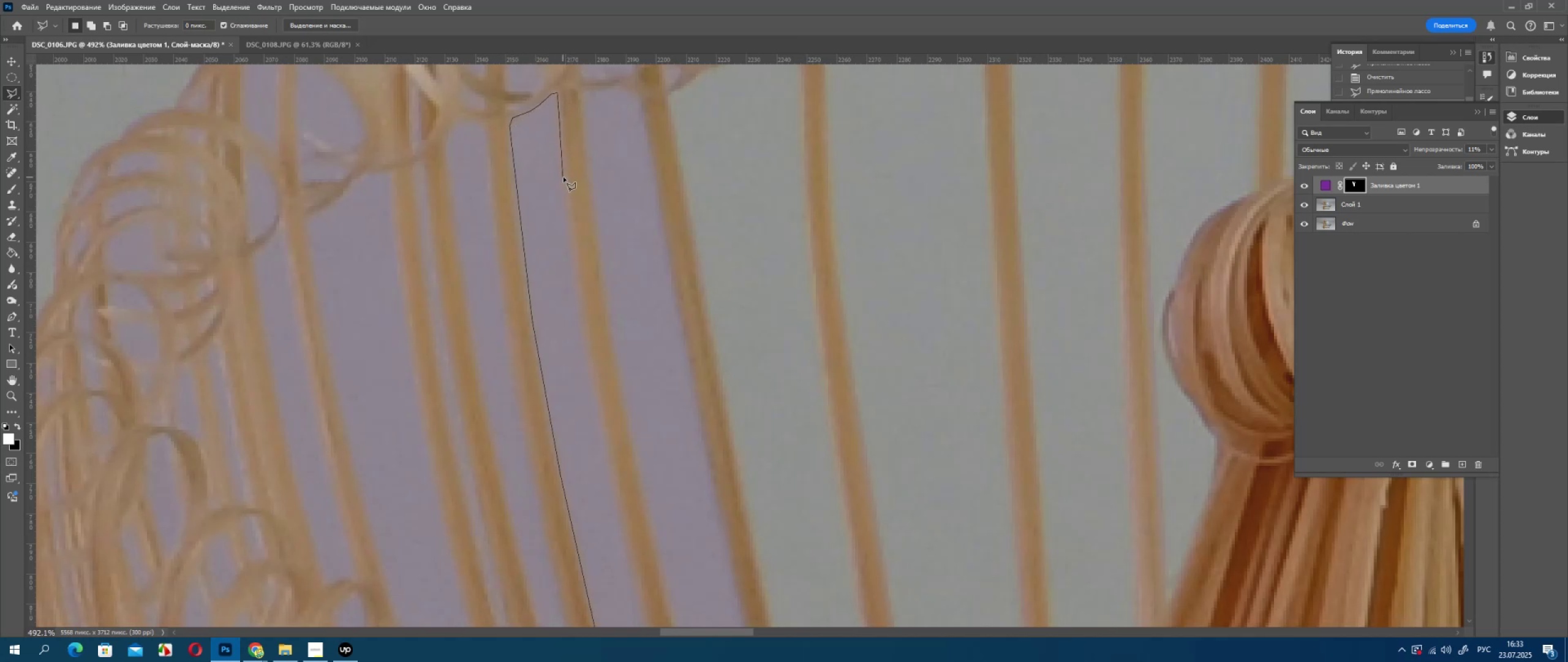 
left_click([566, 177])
 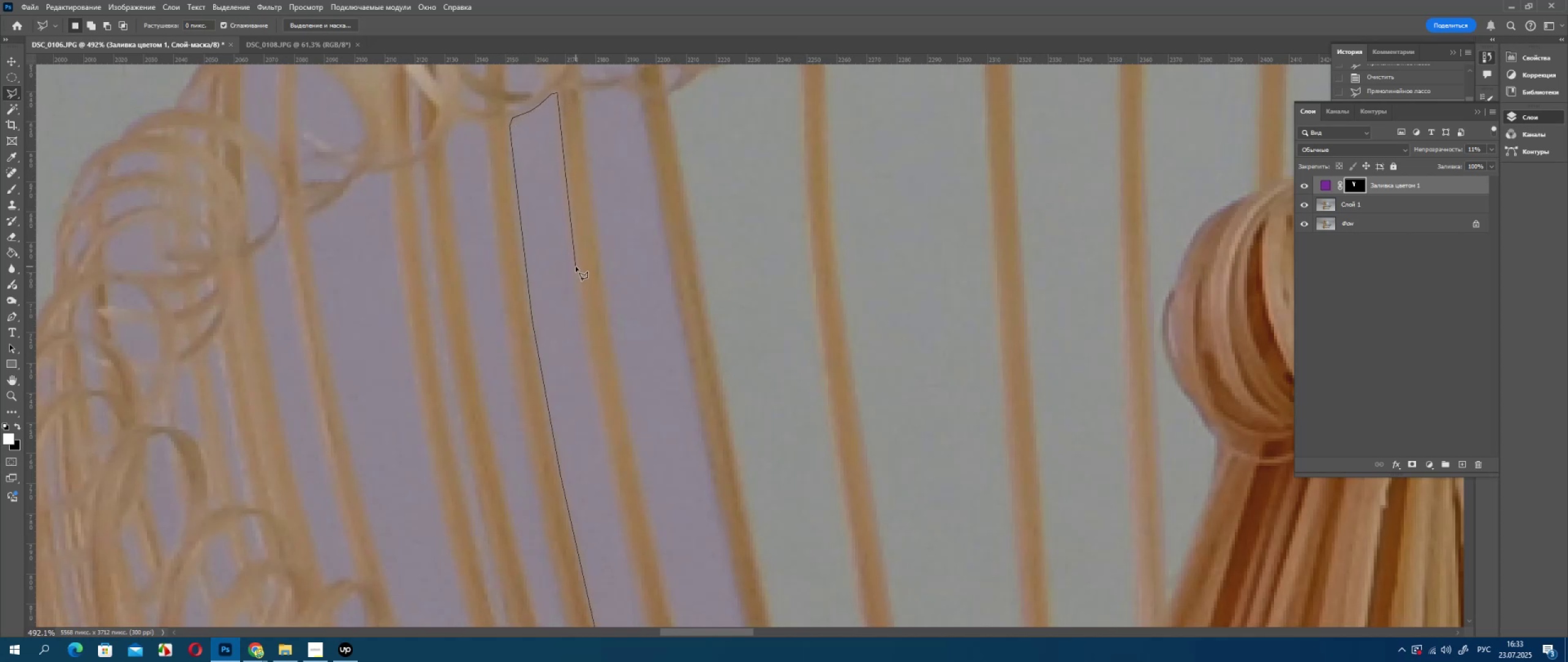 
left_click([576, 267])
 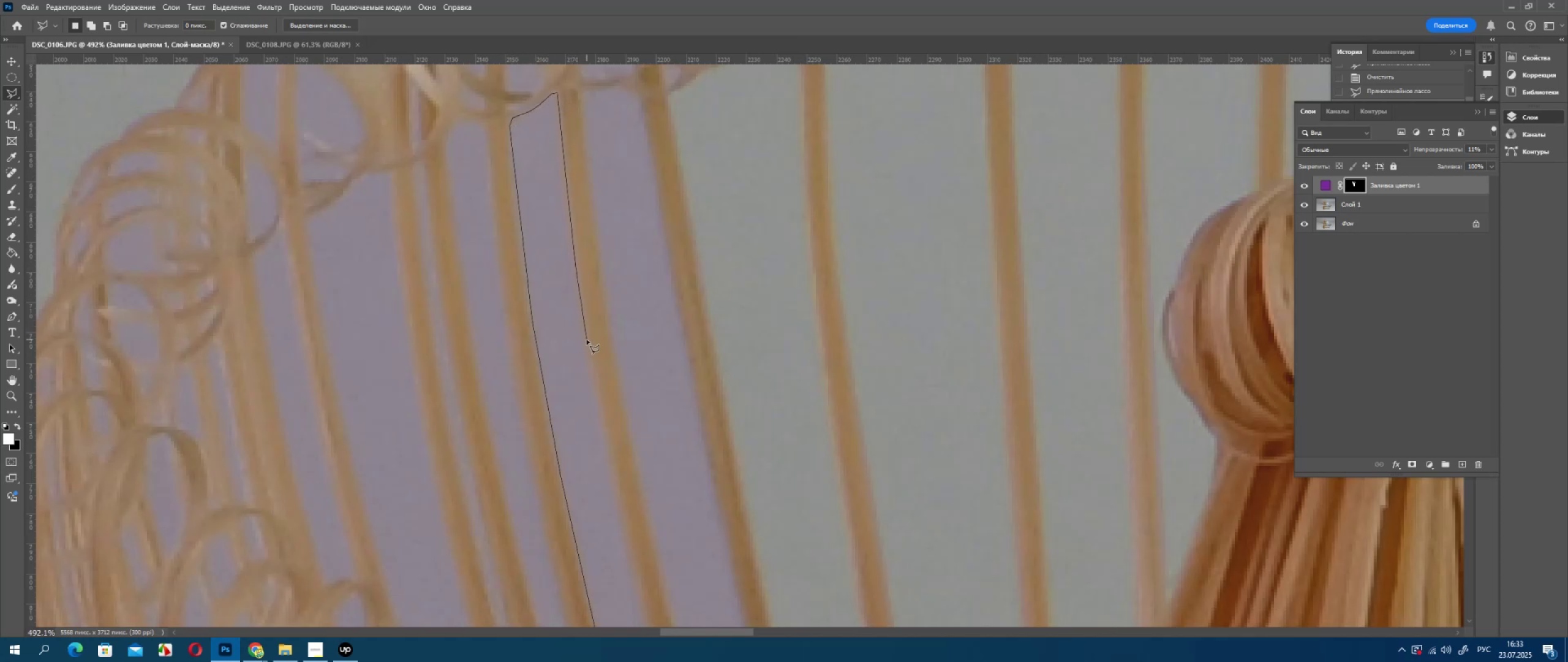 
left_click([587, 340])
 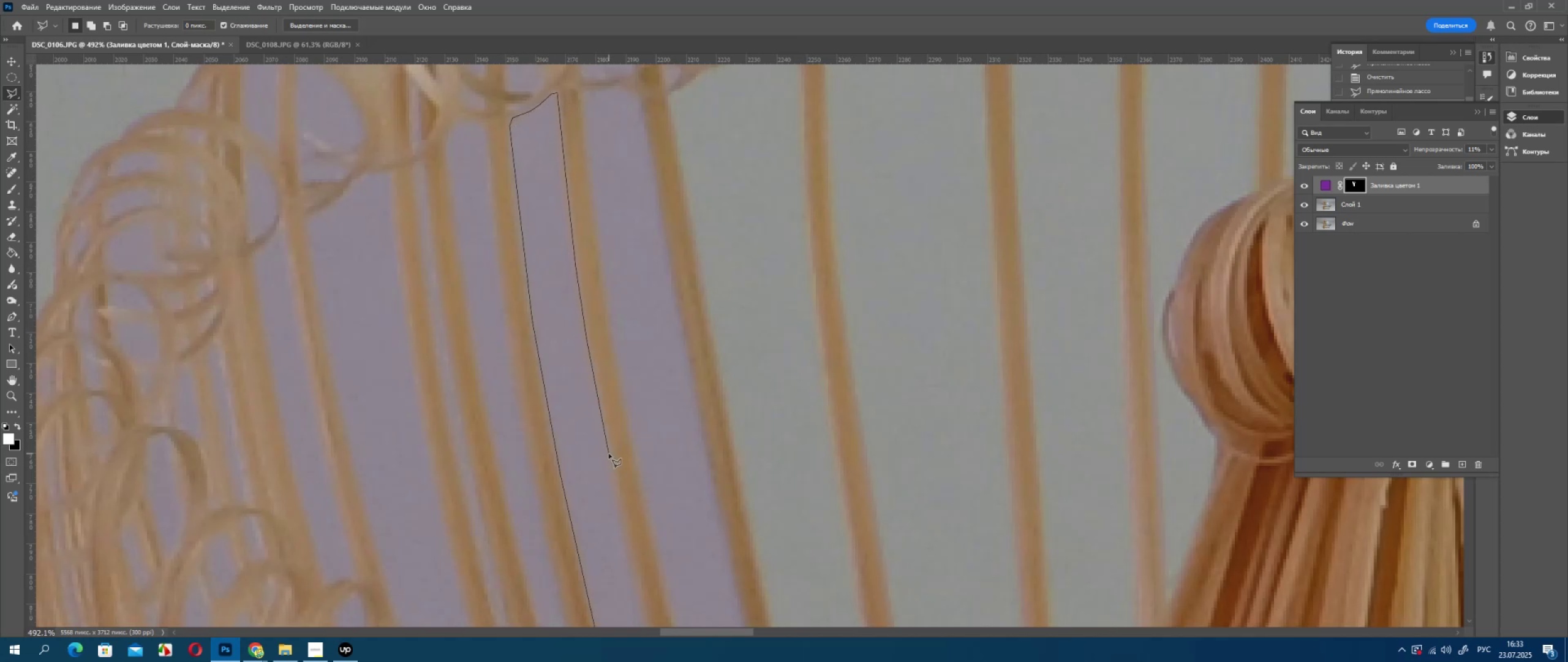 
left_click([609, 454])
 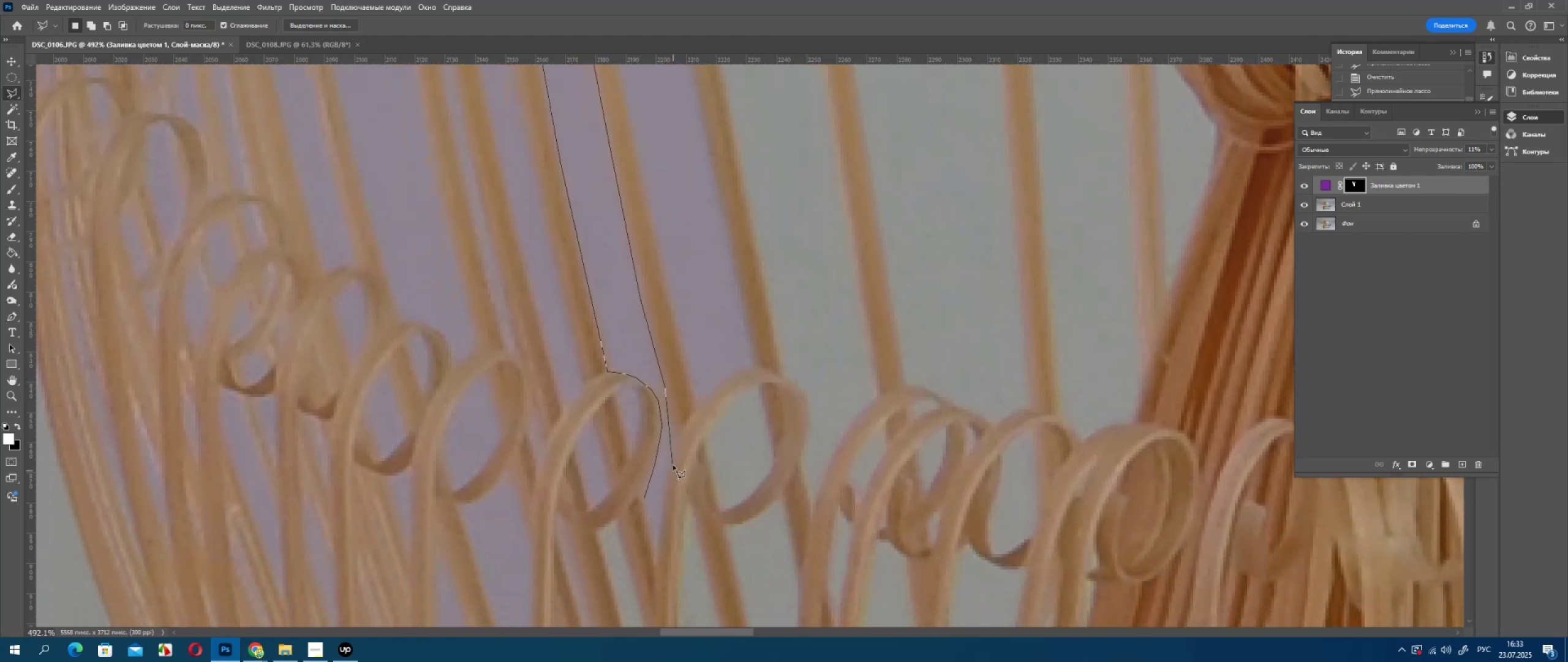 
left_click([674, 442])
 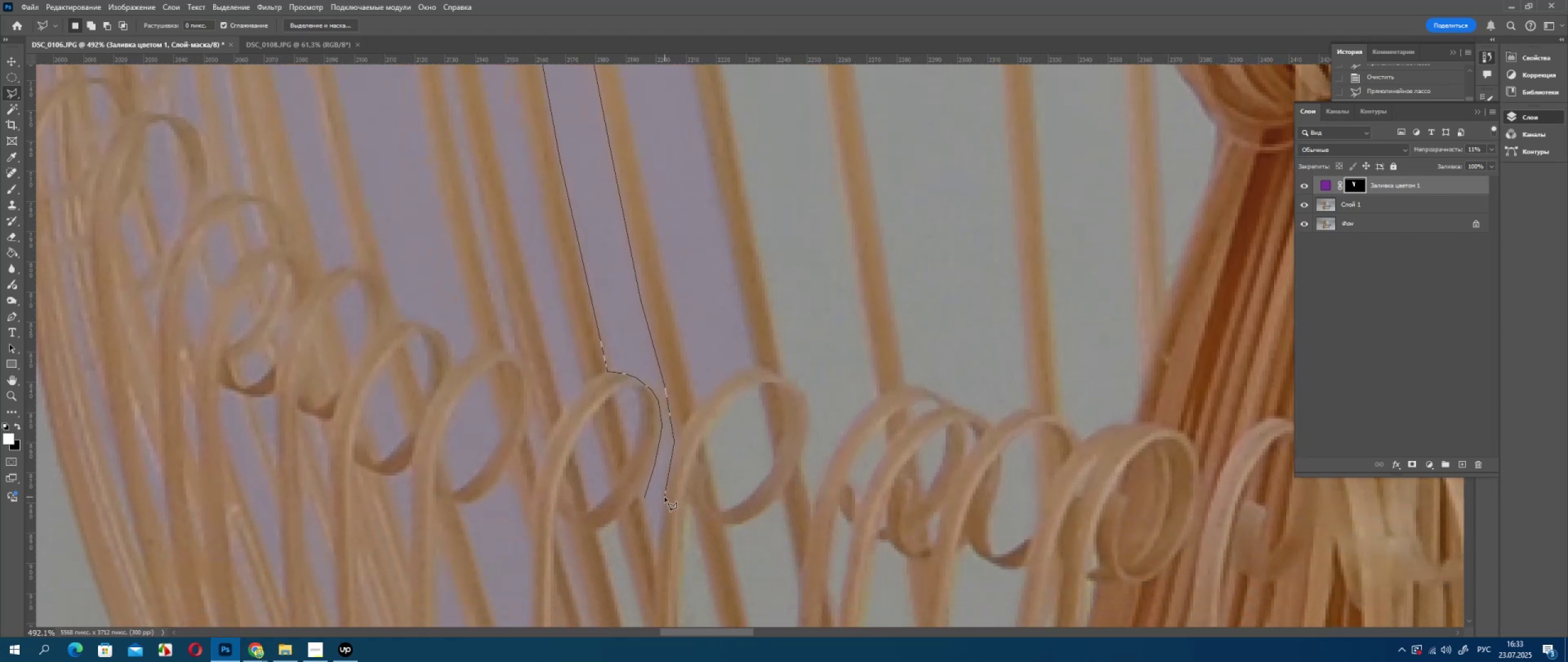 
left_click_drag(start_coordinate=[663, 493], to_coordinate=[663, 499])
 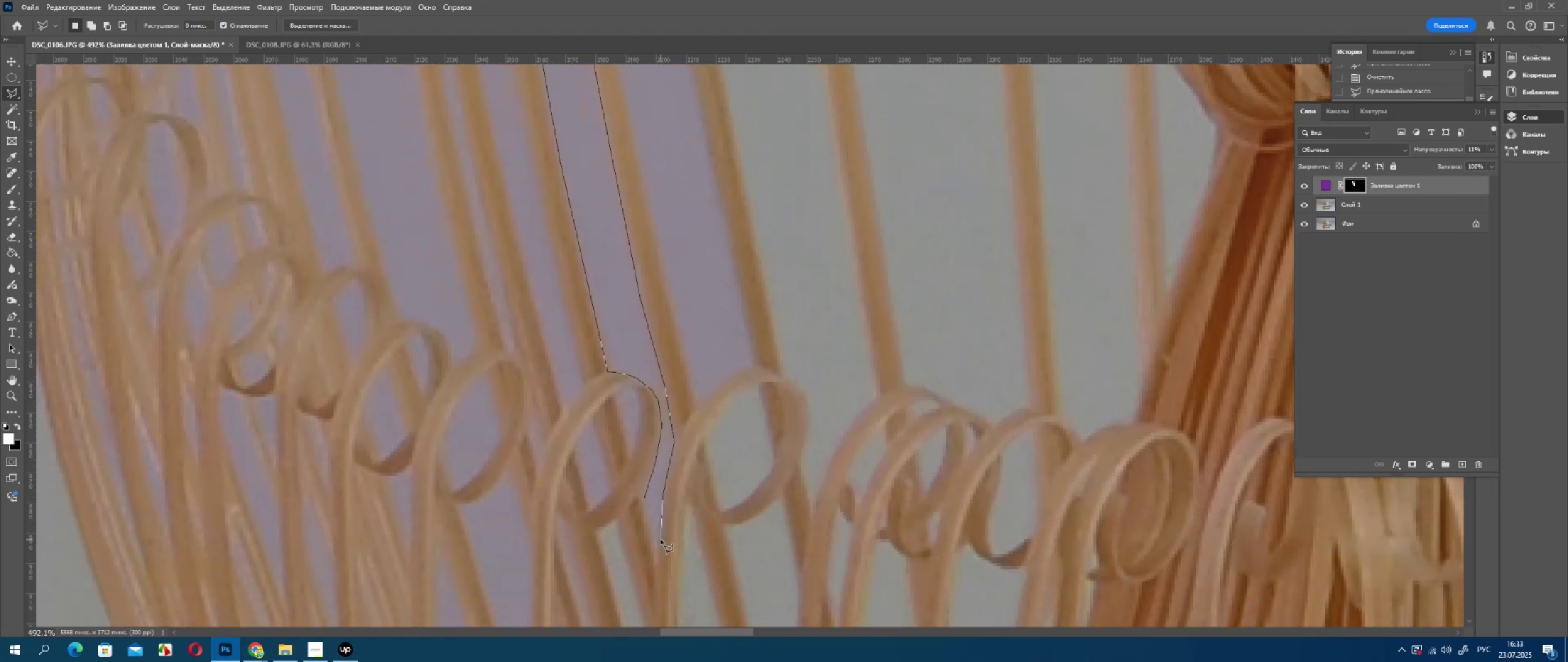 
left_click_drag(start_coordinate=[661, 539], to_coordinate=[661, 545])
 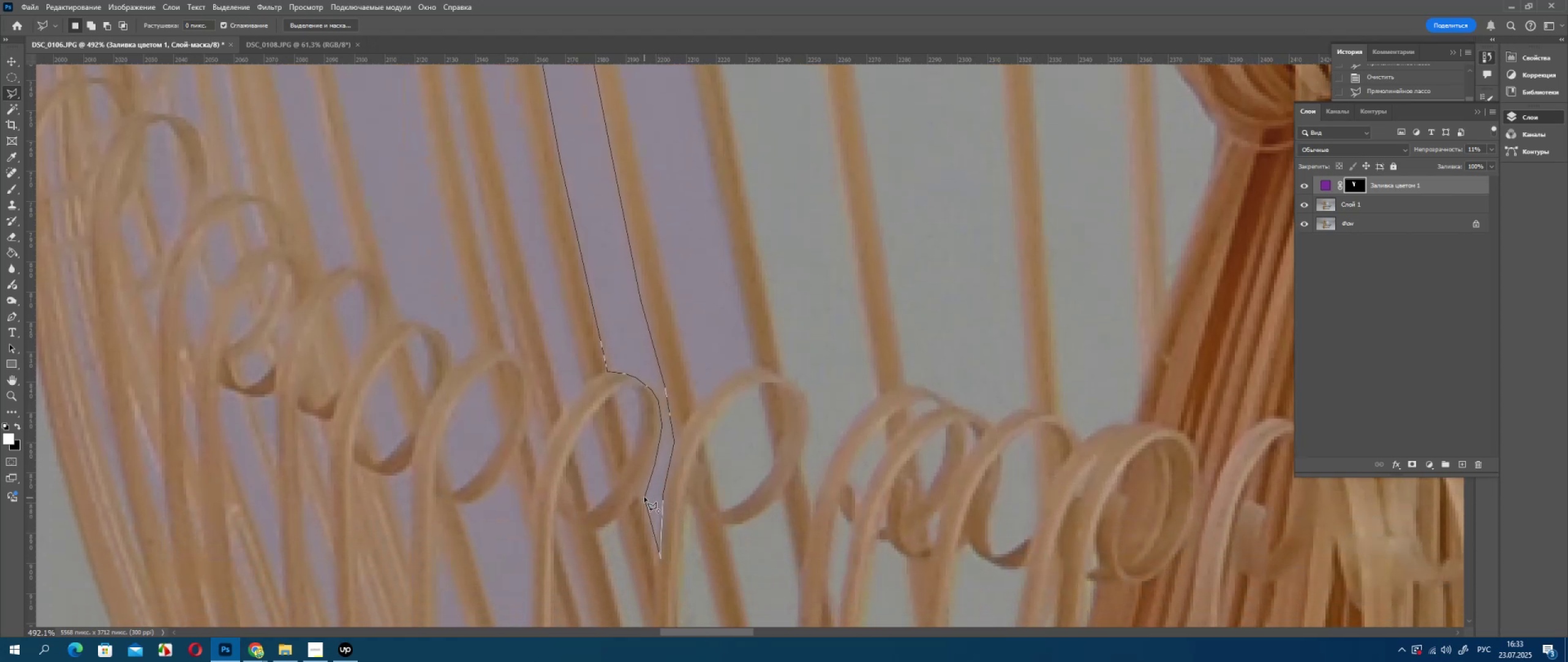 
left_click([644, 497])
 